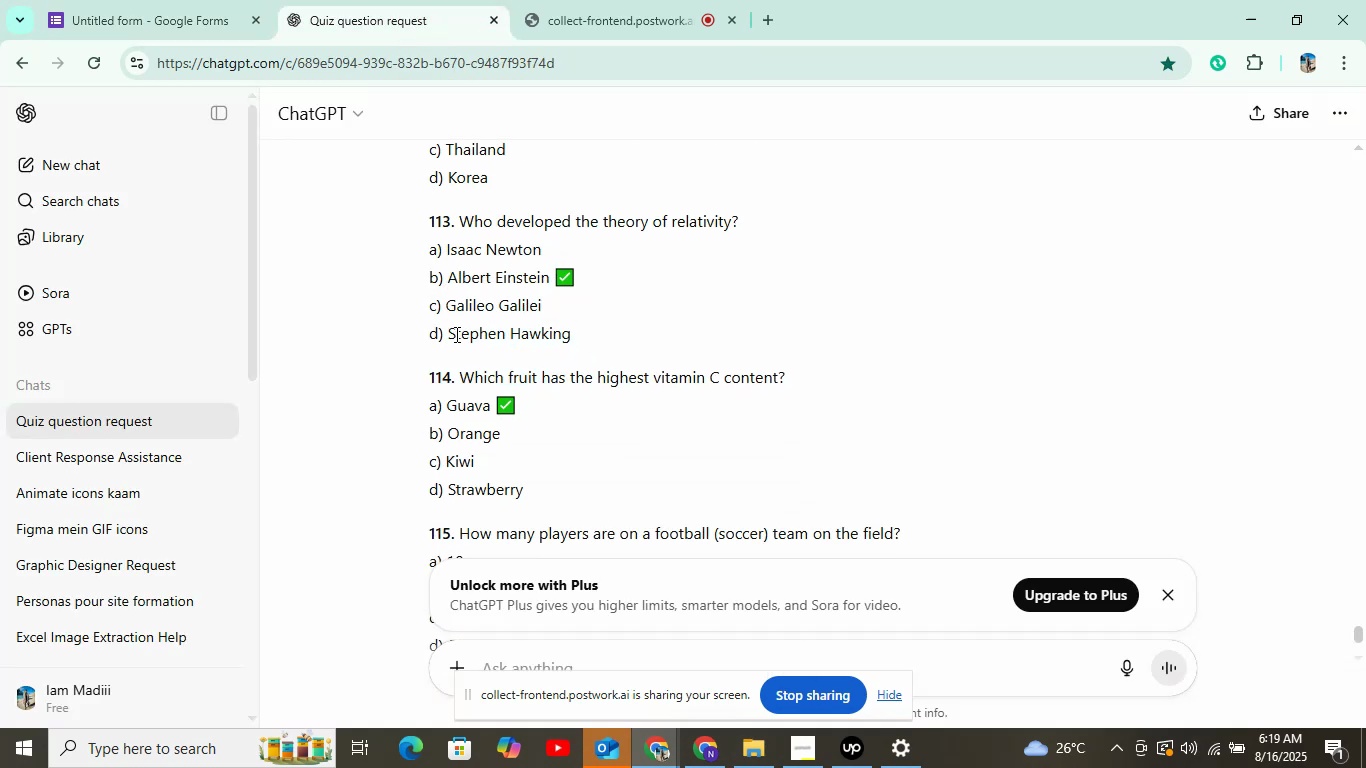 
left_click_drag(start_coordinate=[452, 334], to_coordinate=[569, 335])
 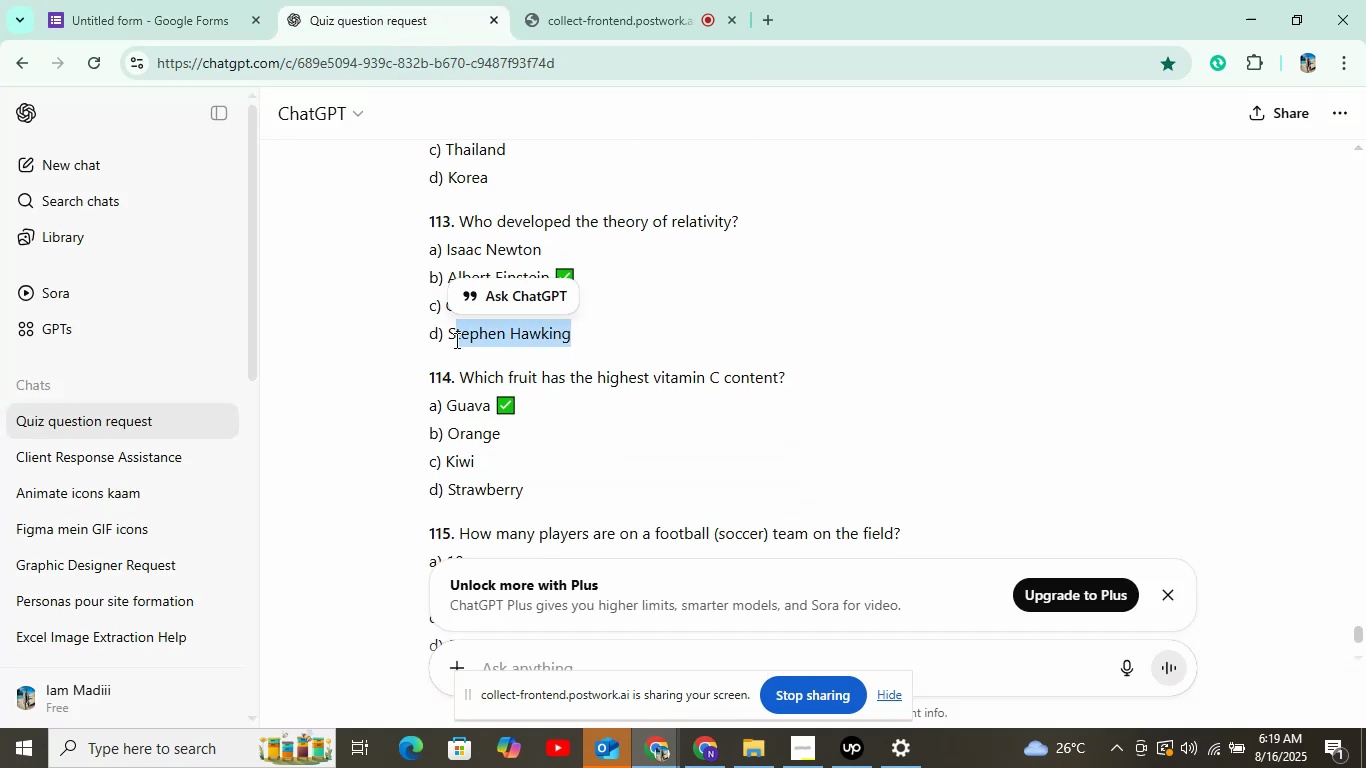 
left_click_drag(start_coordinate=[445, 334], to_coordinate=[586, 337])
 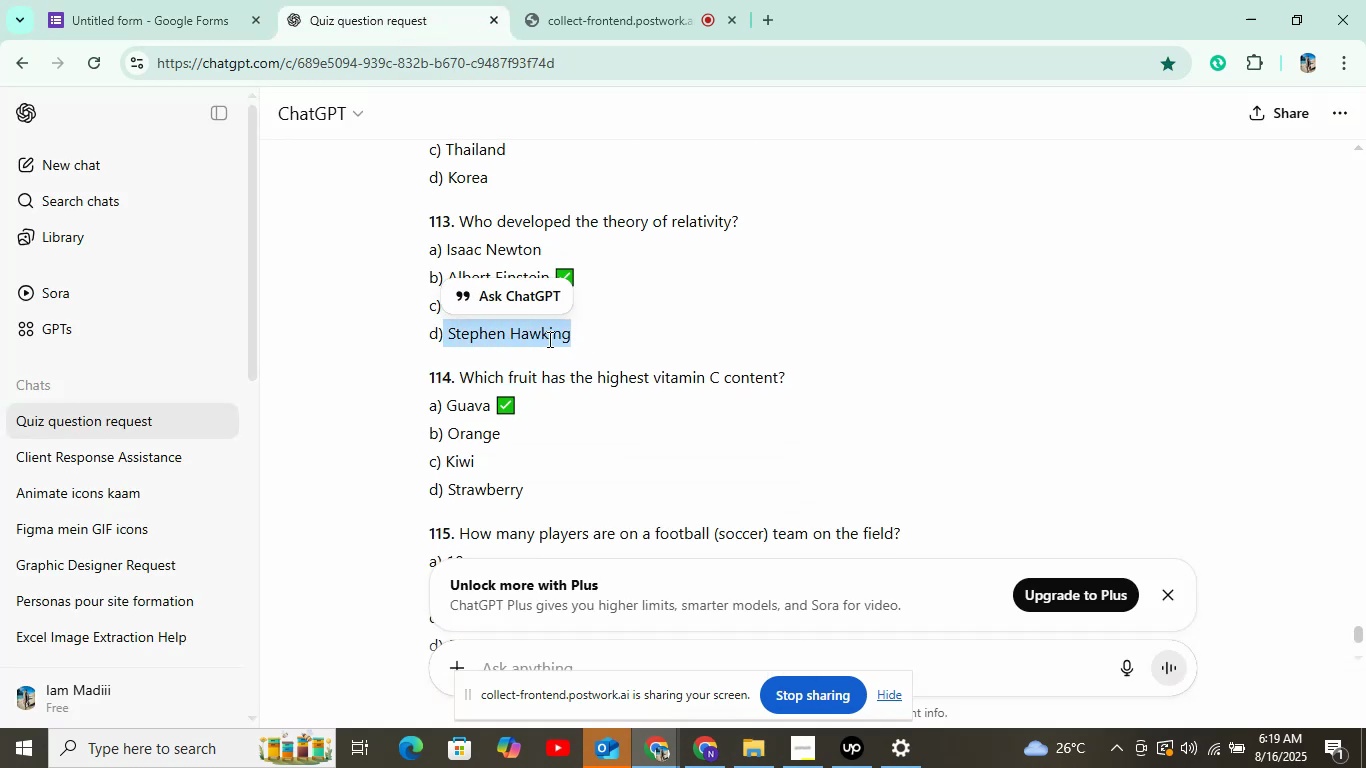 
right_click([548, 339])
 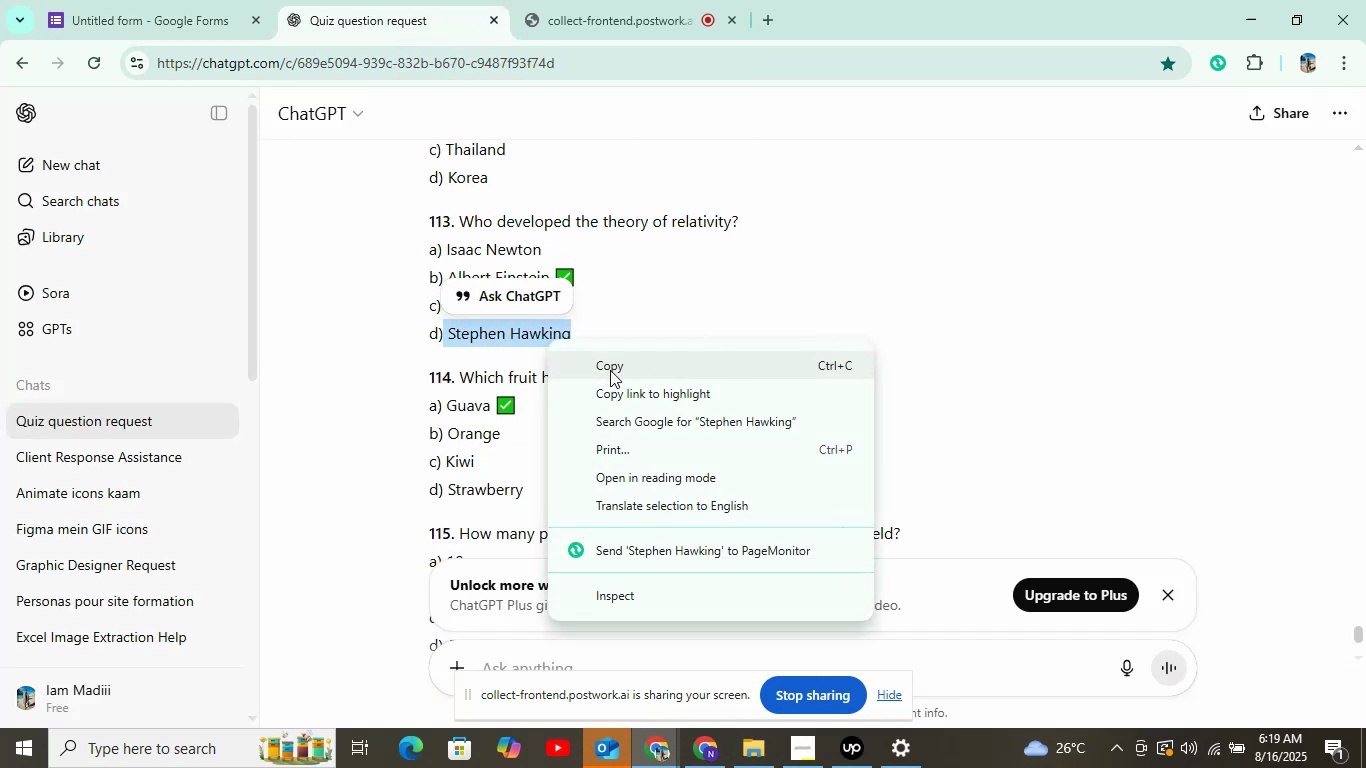 
left_click([610, 370])
 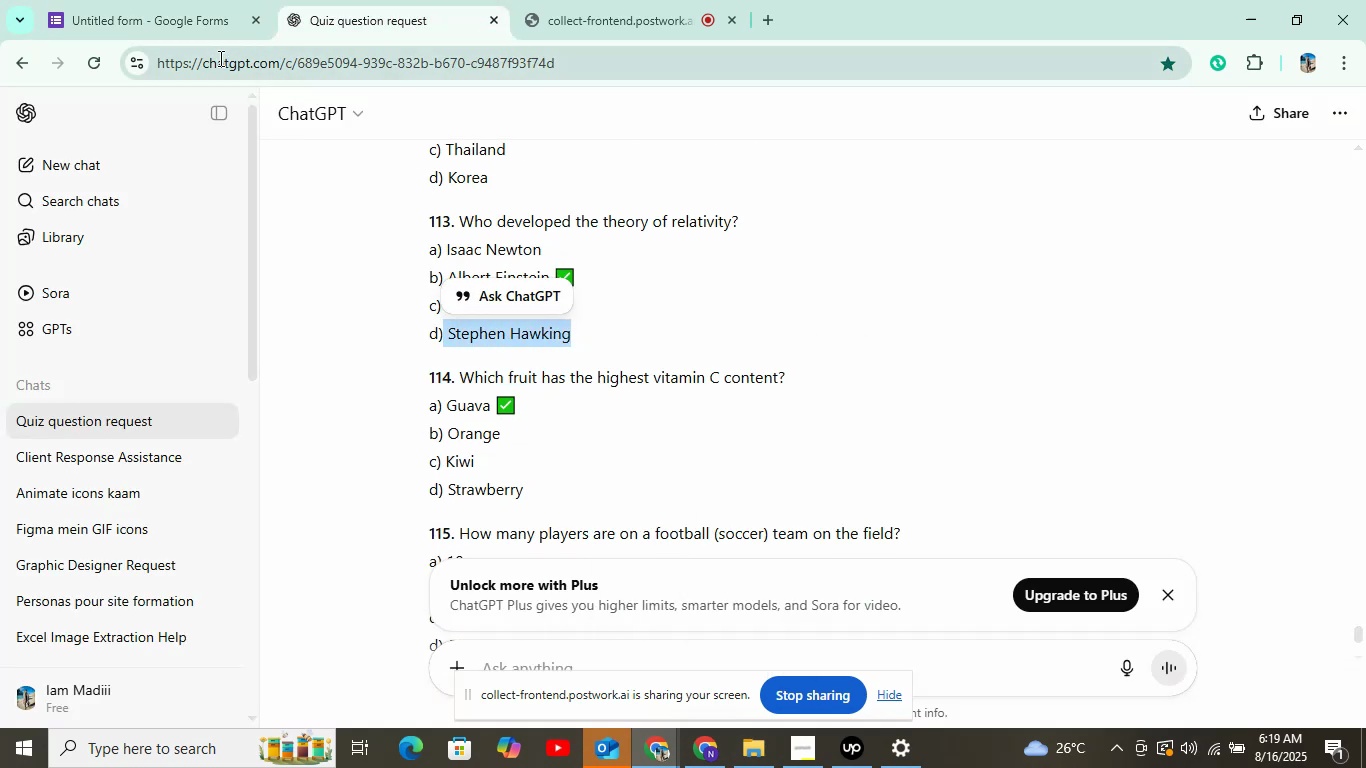 
left_click([201, 35])
 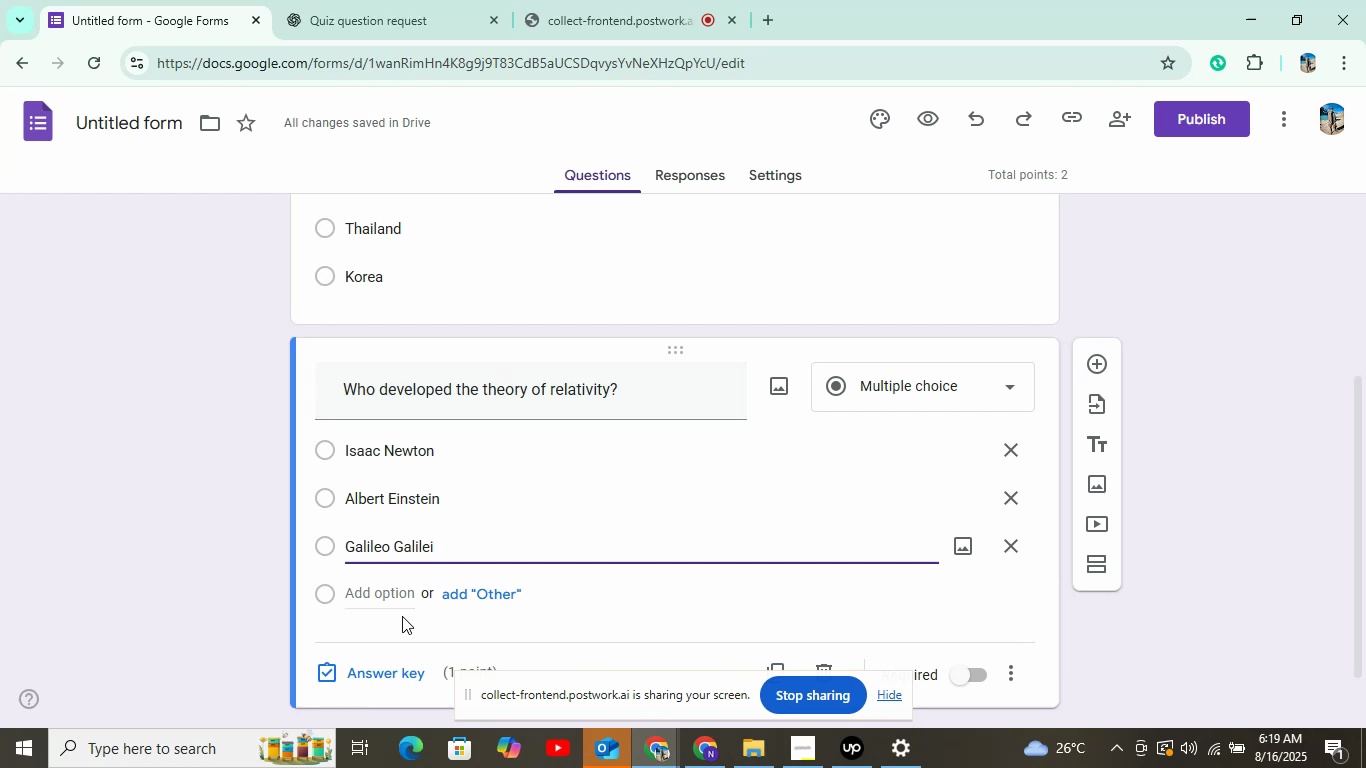 
left_click([389, 597])
 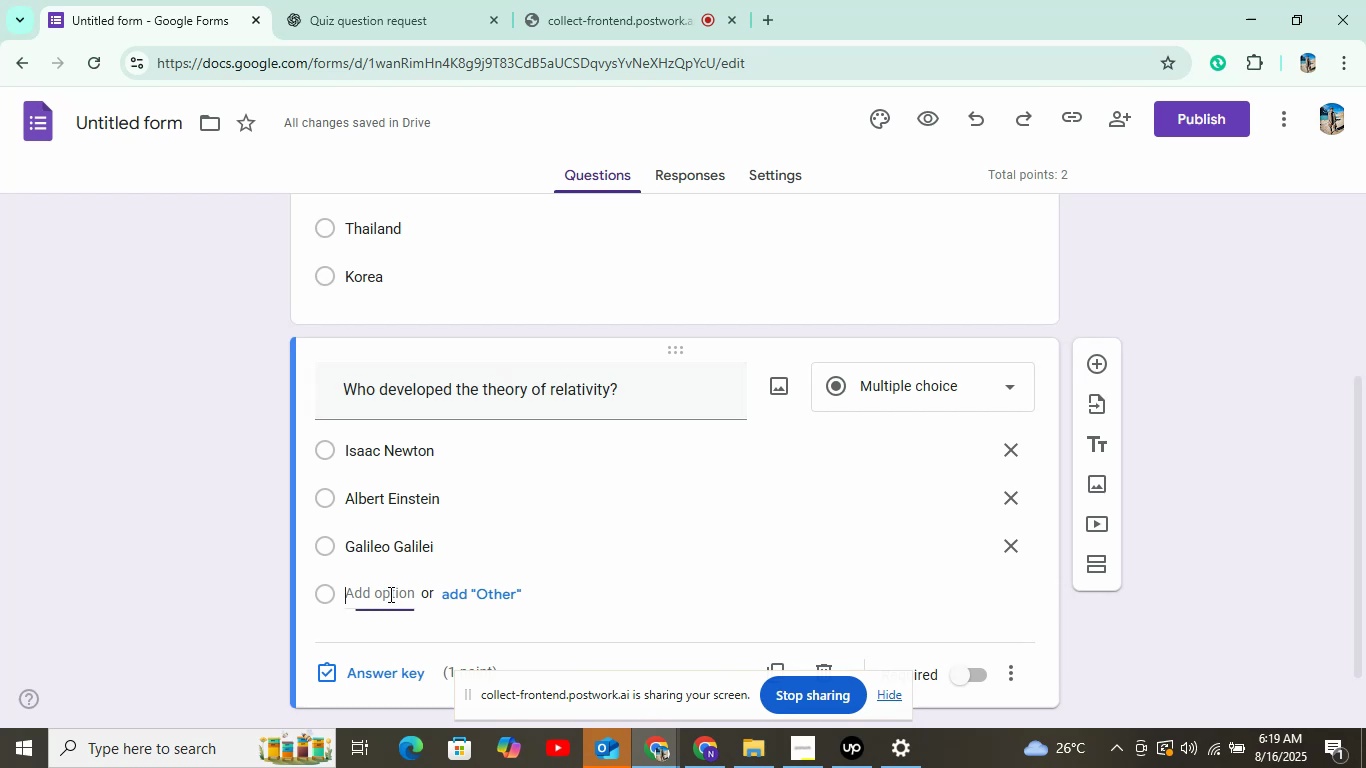 
right_click([389, 594])
 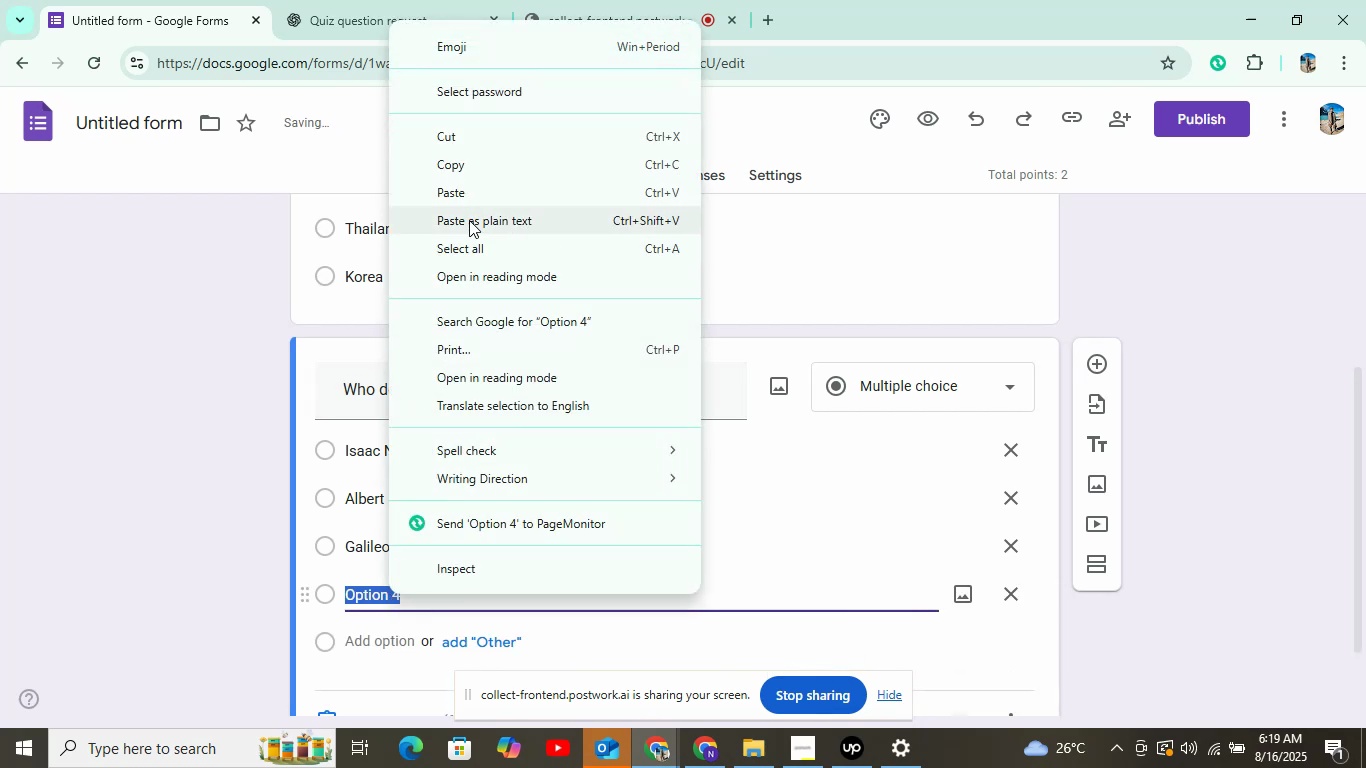 
left_click([469, 199])
 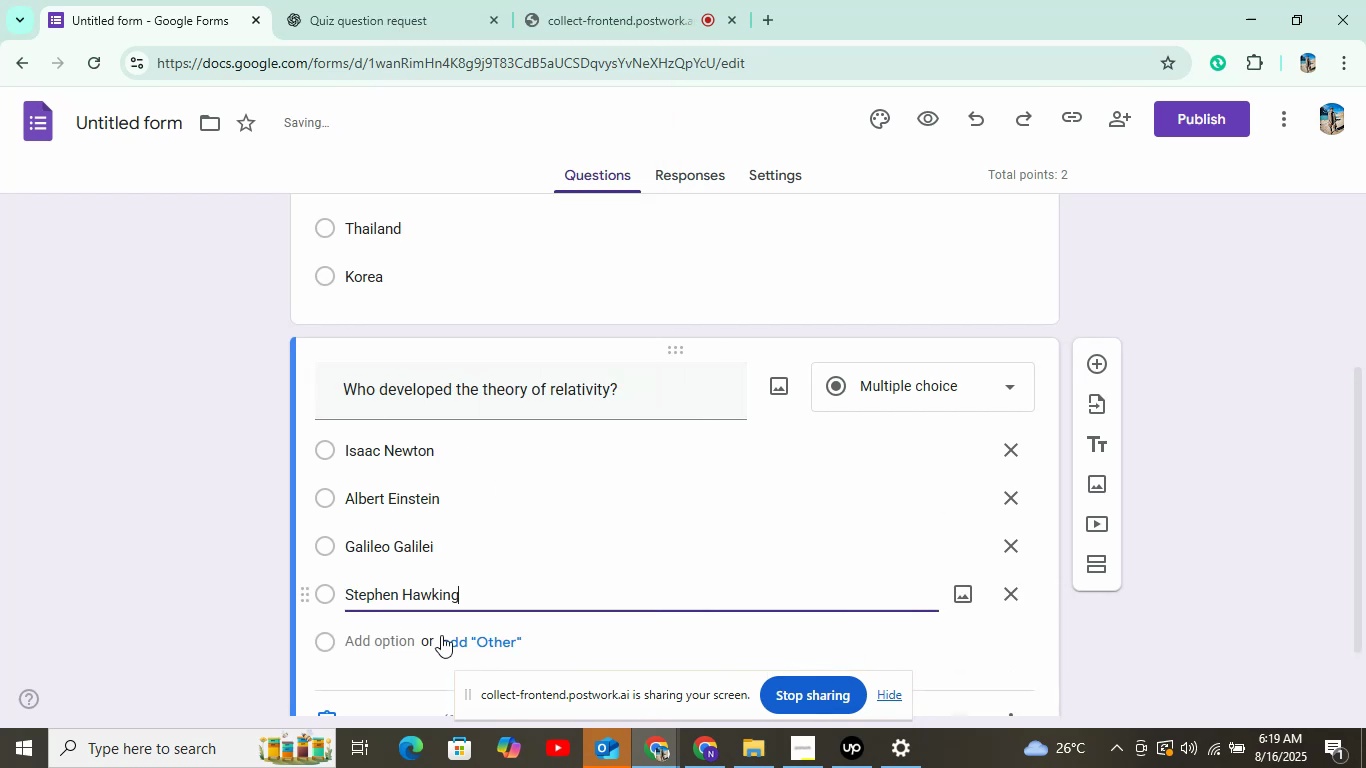 
scroll: coordinate [438, 652], scroll_direction: down, amount: 2.0
 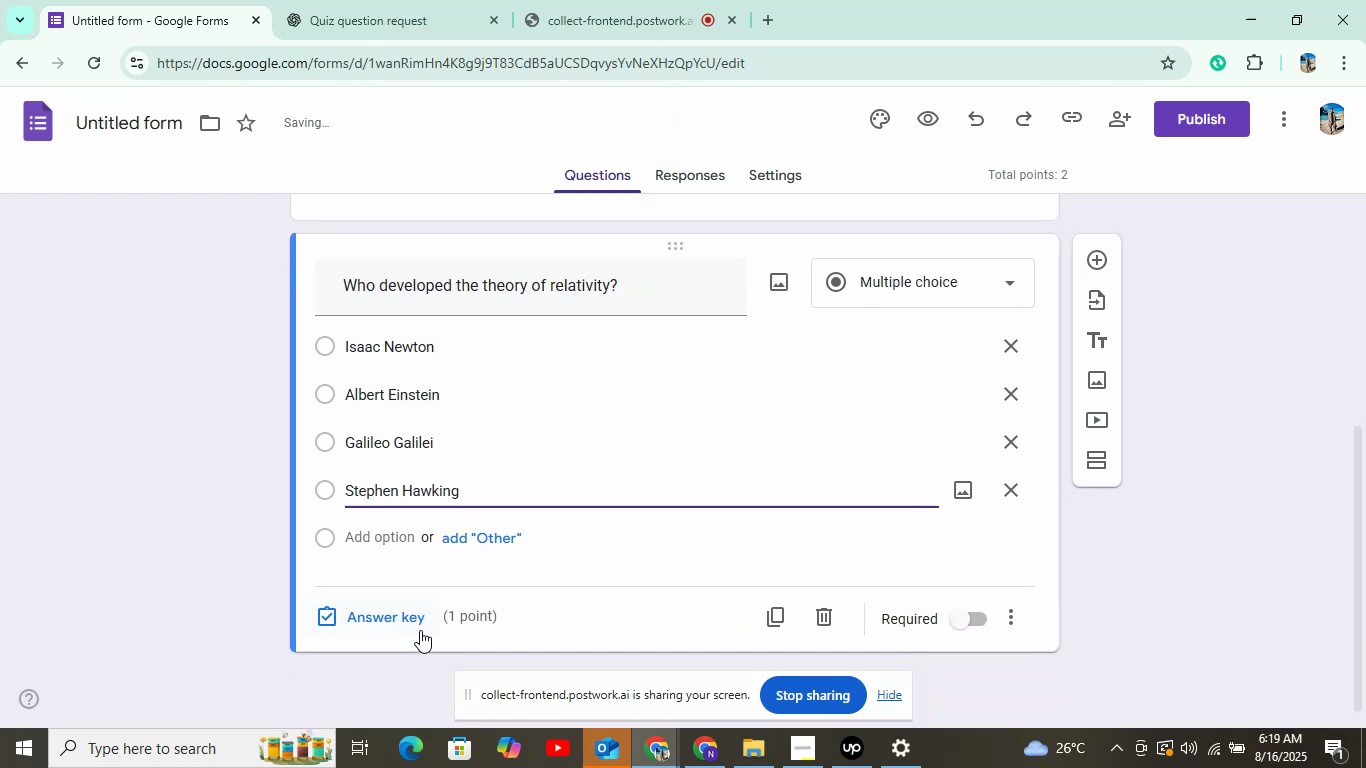 
left_click([420, 630])
 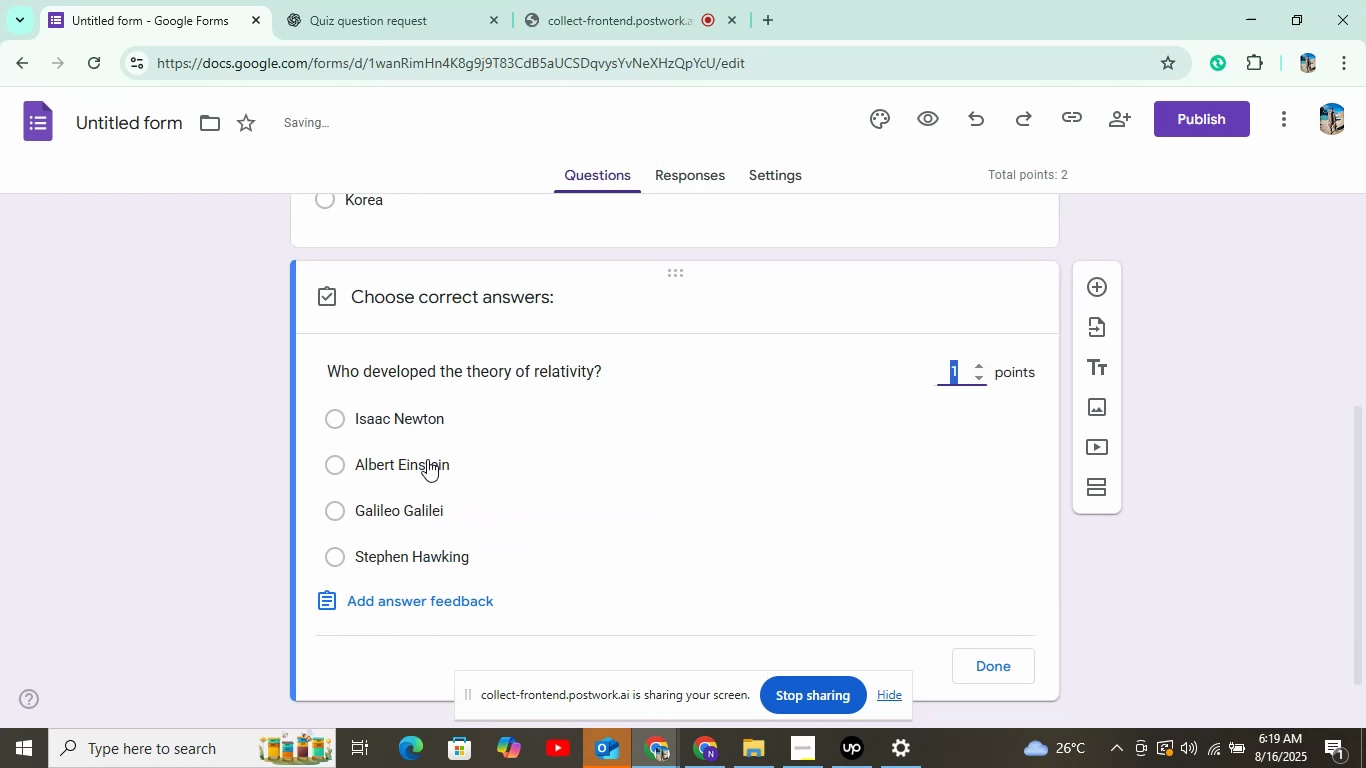 
left_click([427, 463])
 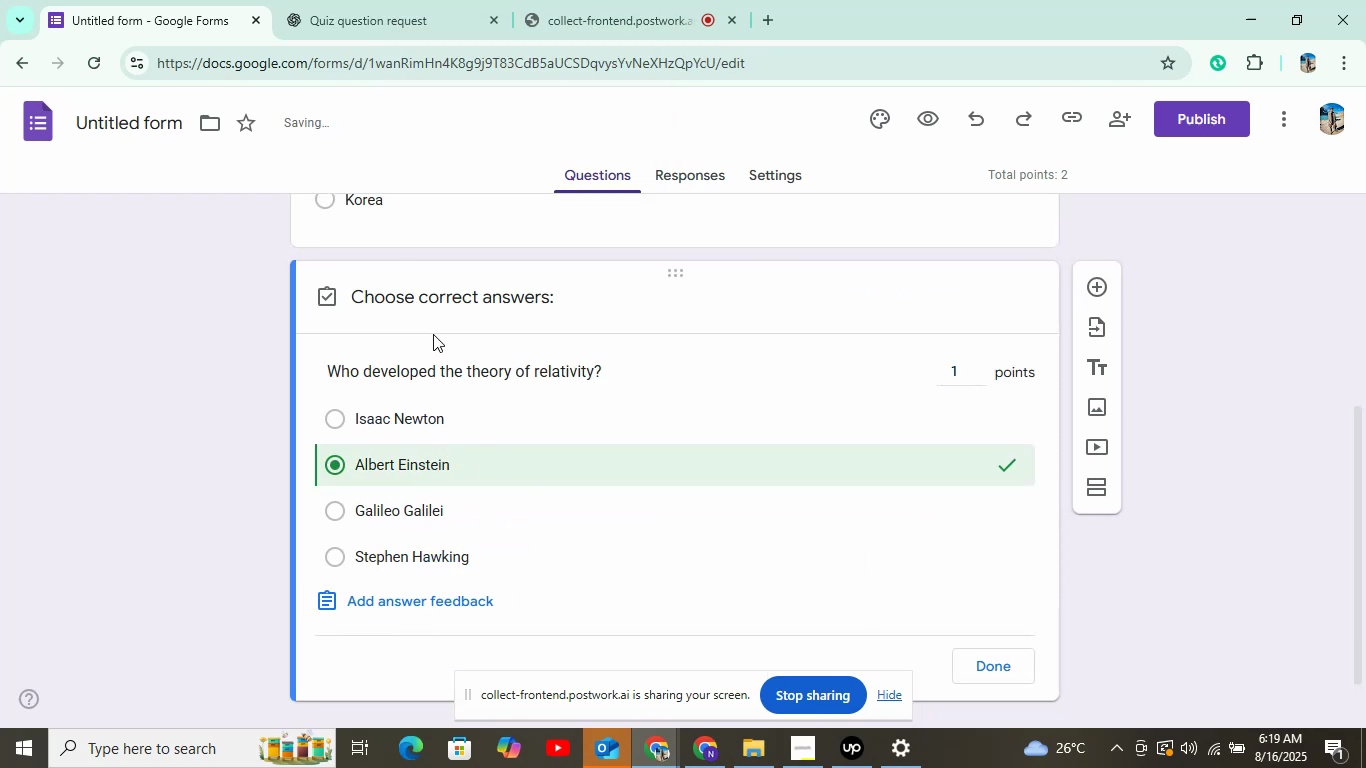 
left_click([412, 427])
 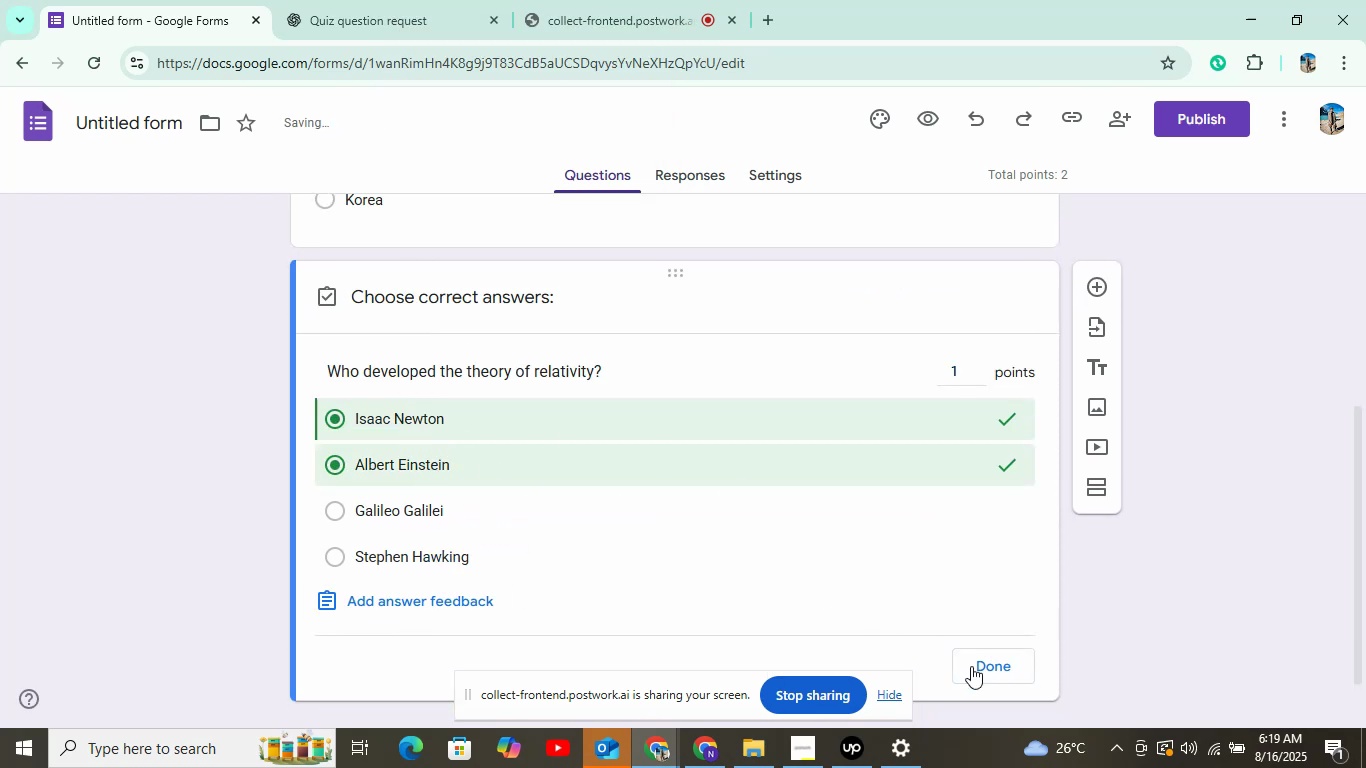 
left_click([481, 446])
 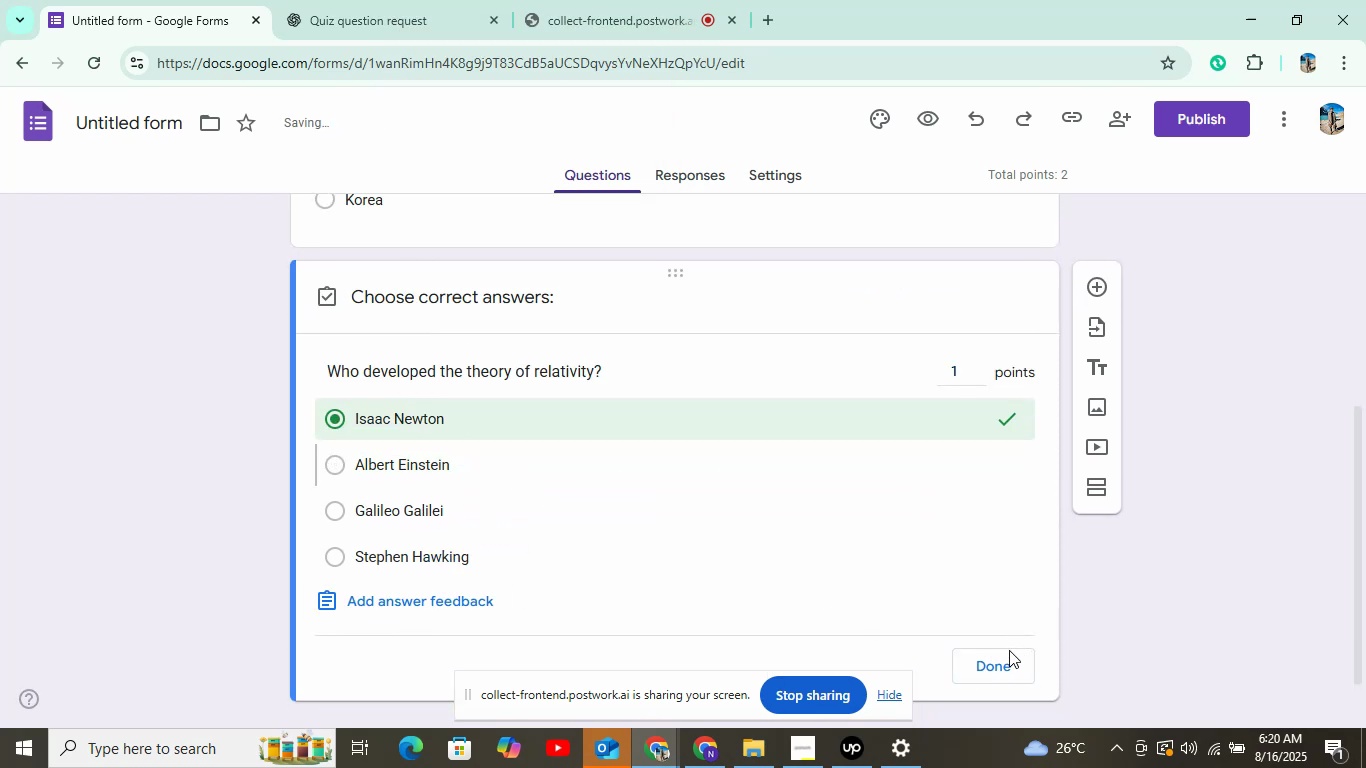 
left_click([1000, 679])
 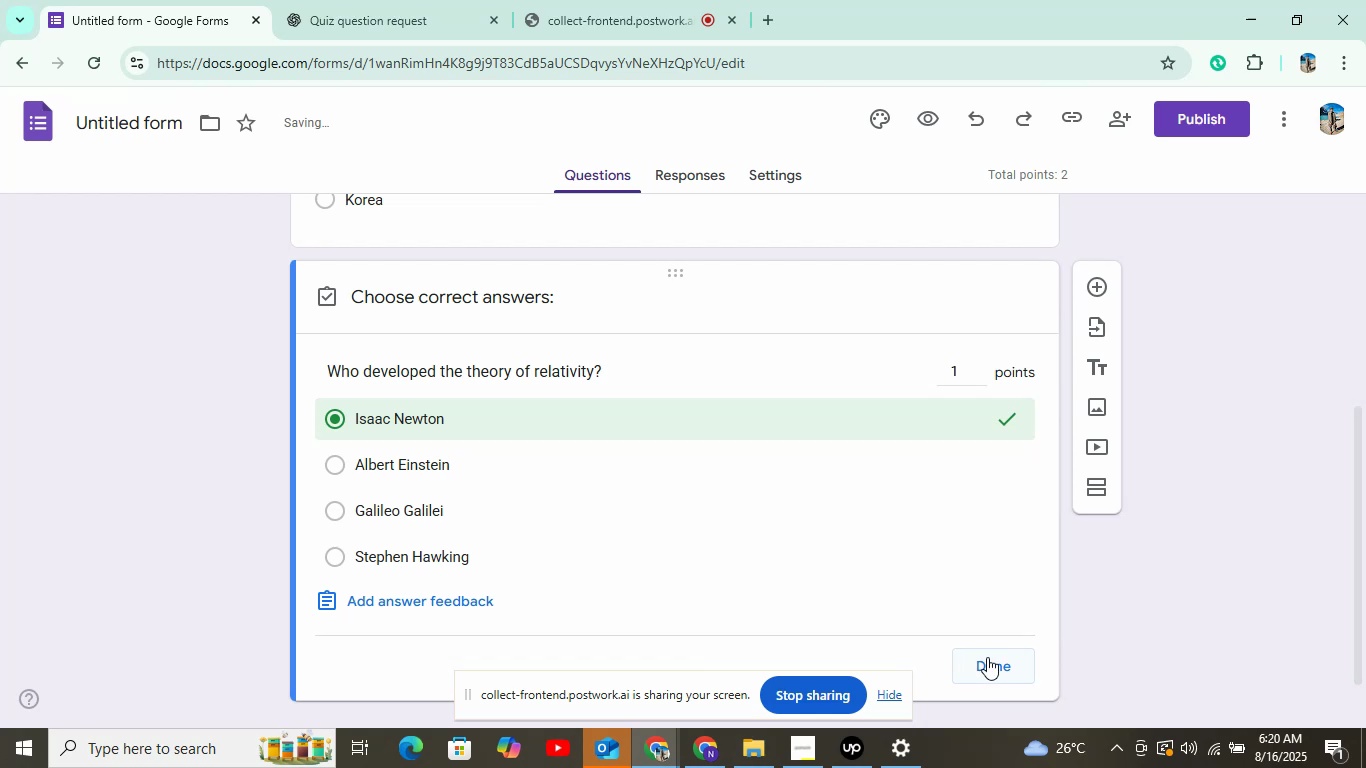 
left_click([993, 665])
 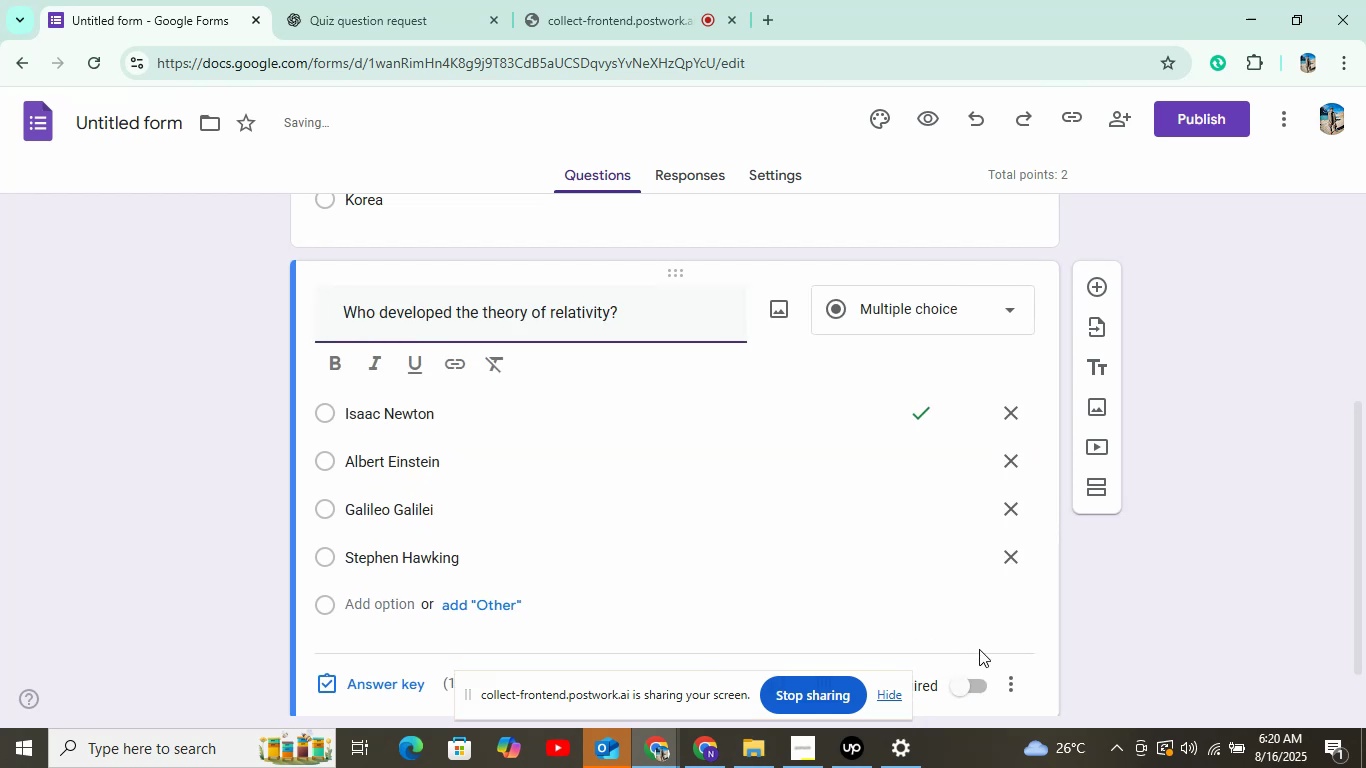 
scroll: coordinate [984, 657], scroll_direction: down, amount: 2.0
 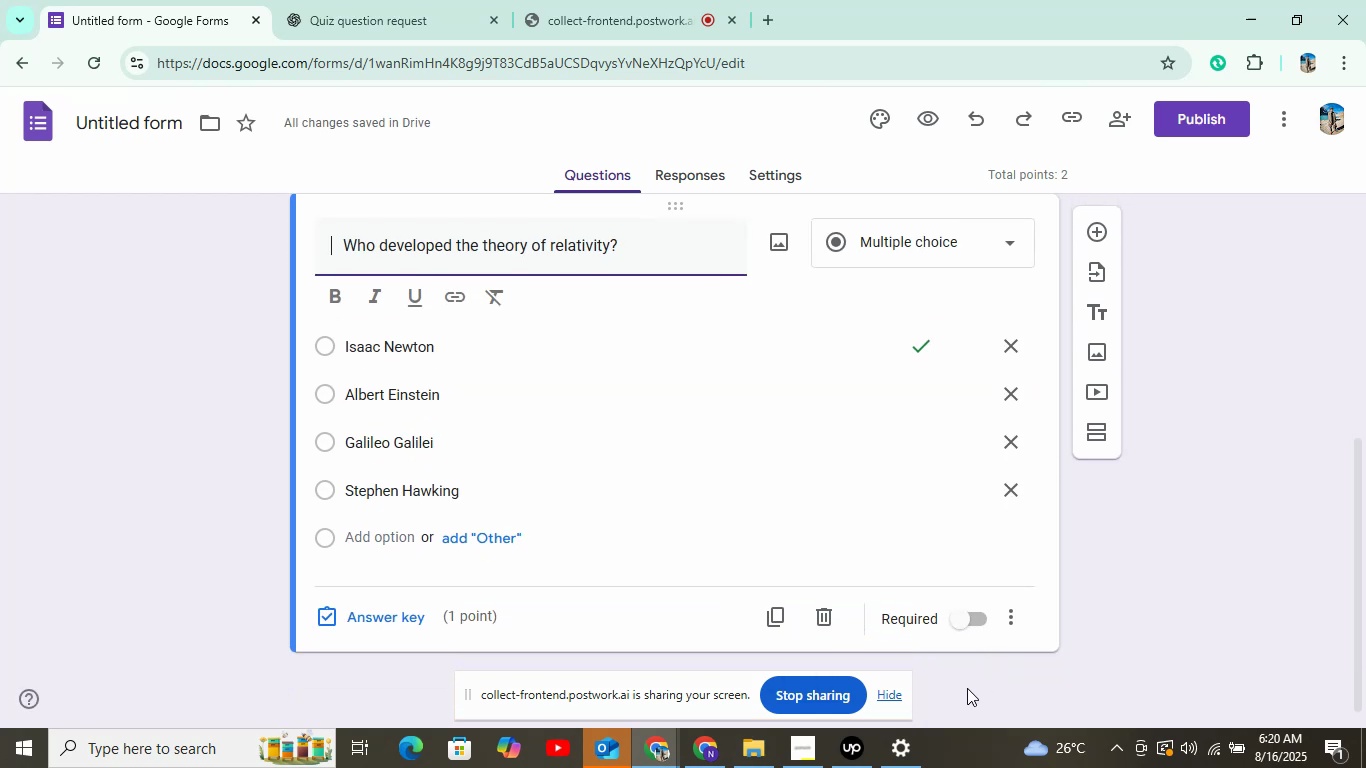 
left_click([971, 618])
 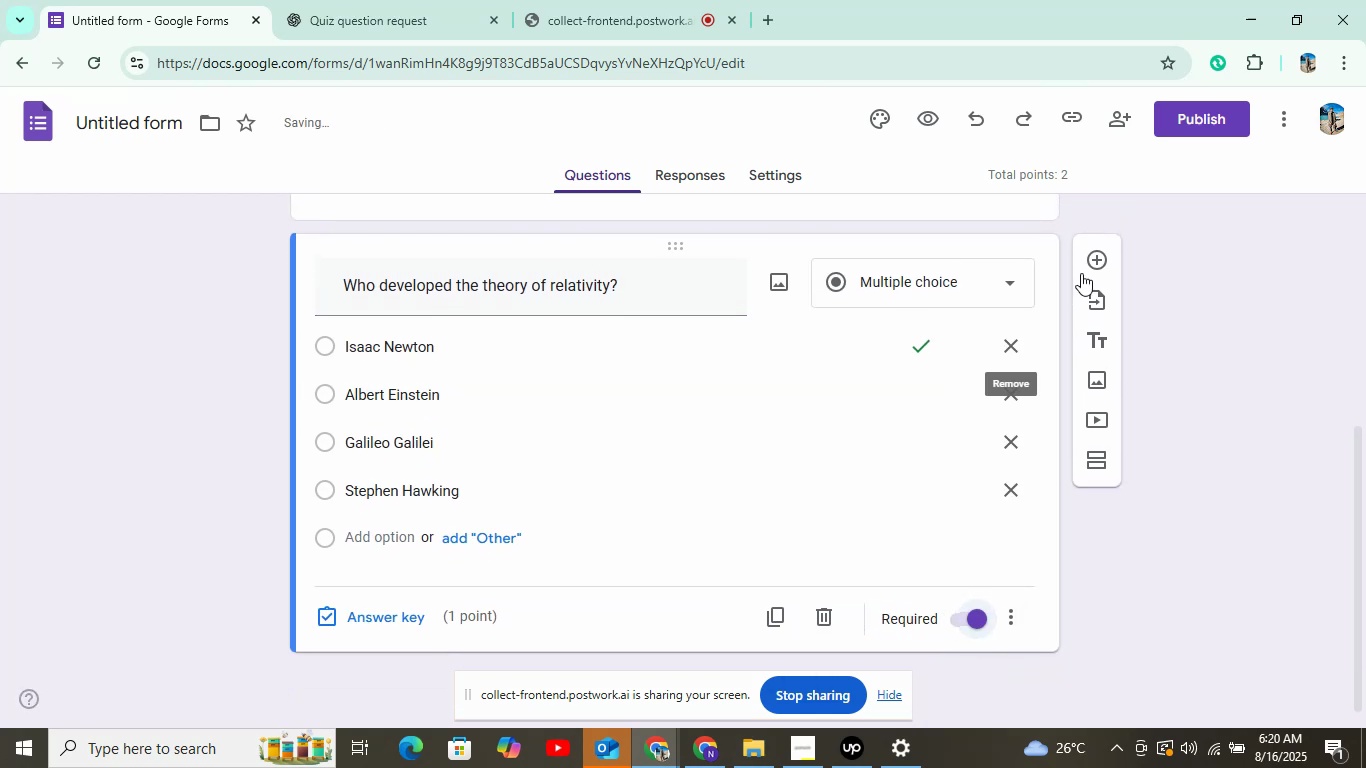 
left_click([1089, 265])
 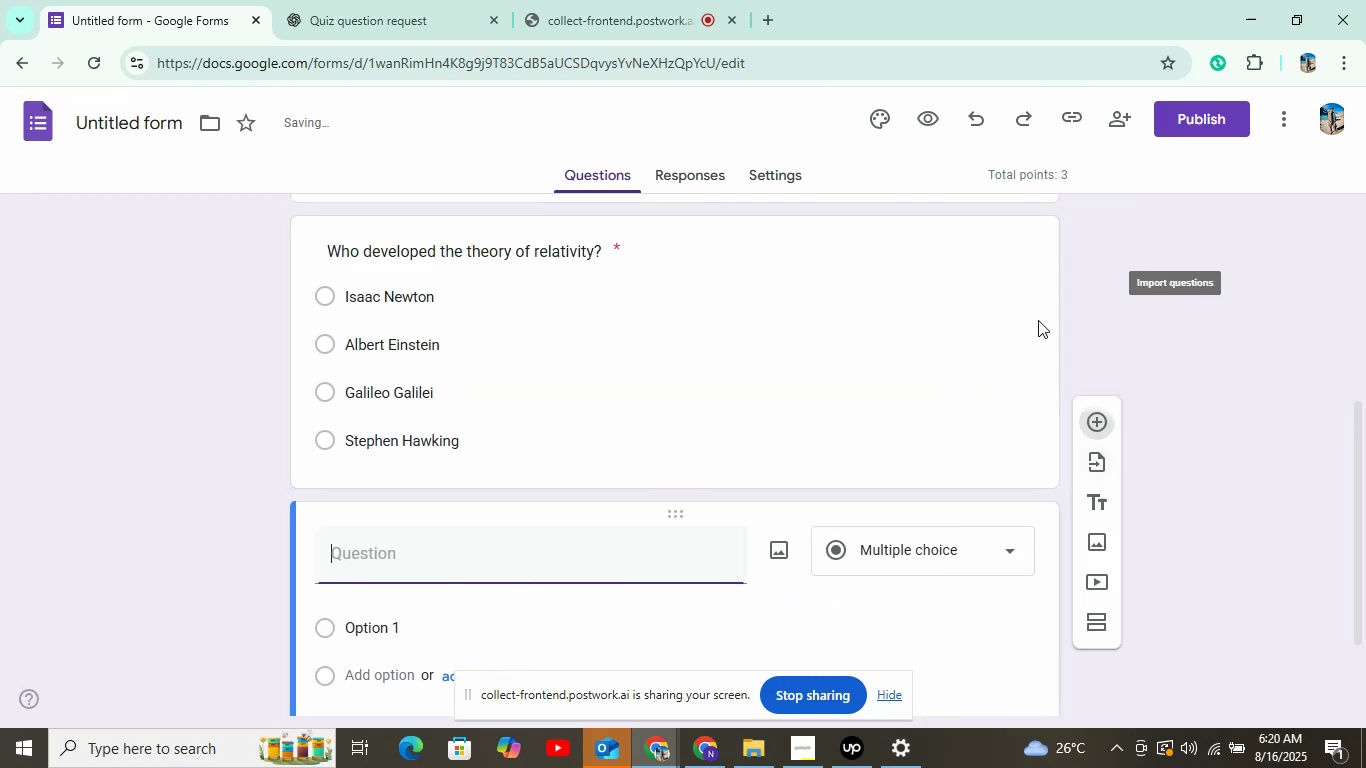 
scroll: coordinate [988, 423], scroll_direction: down, amount: 3.0
 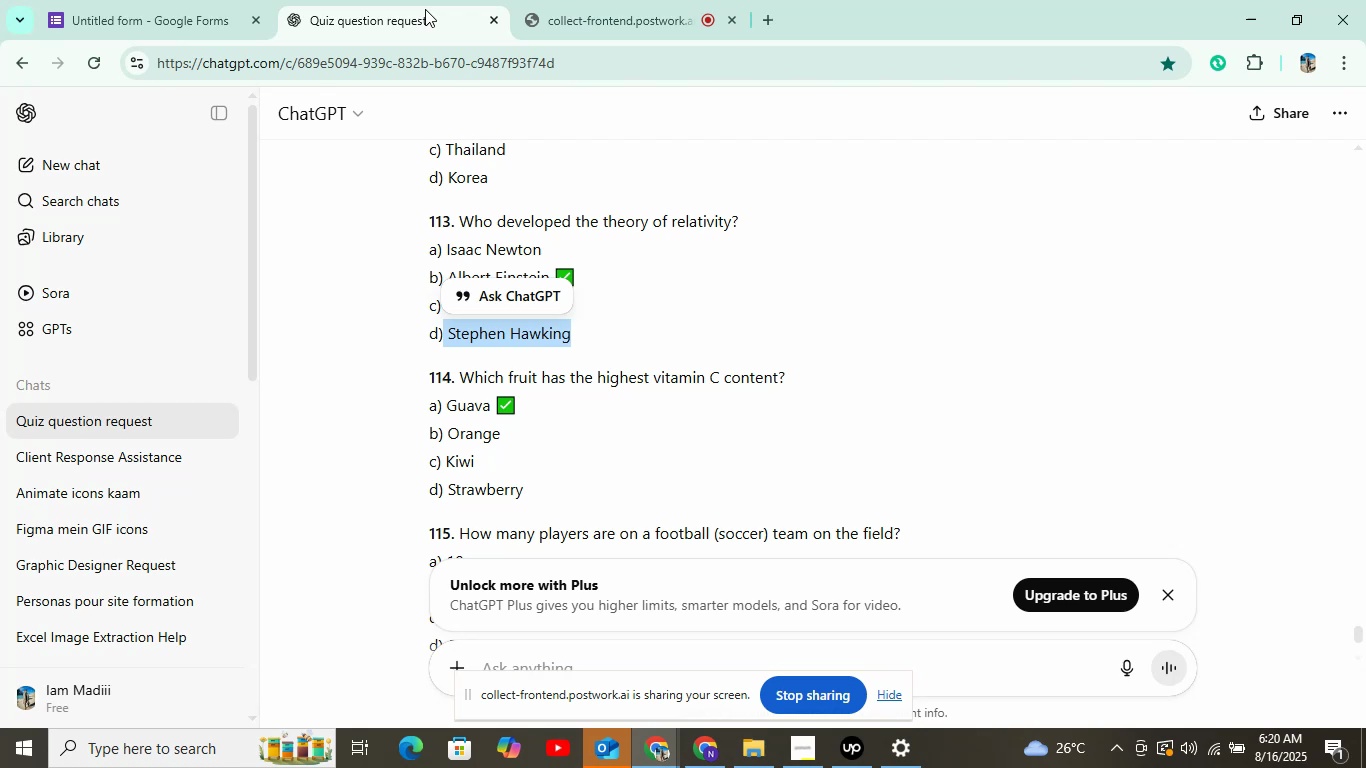 
wait(5.17)
 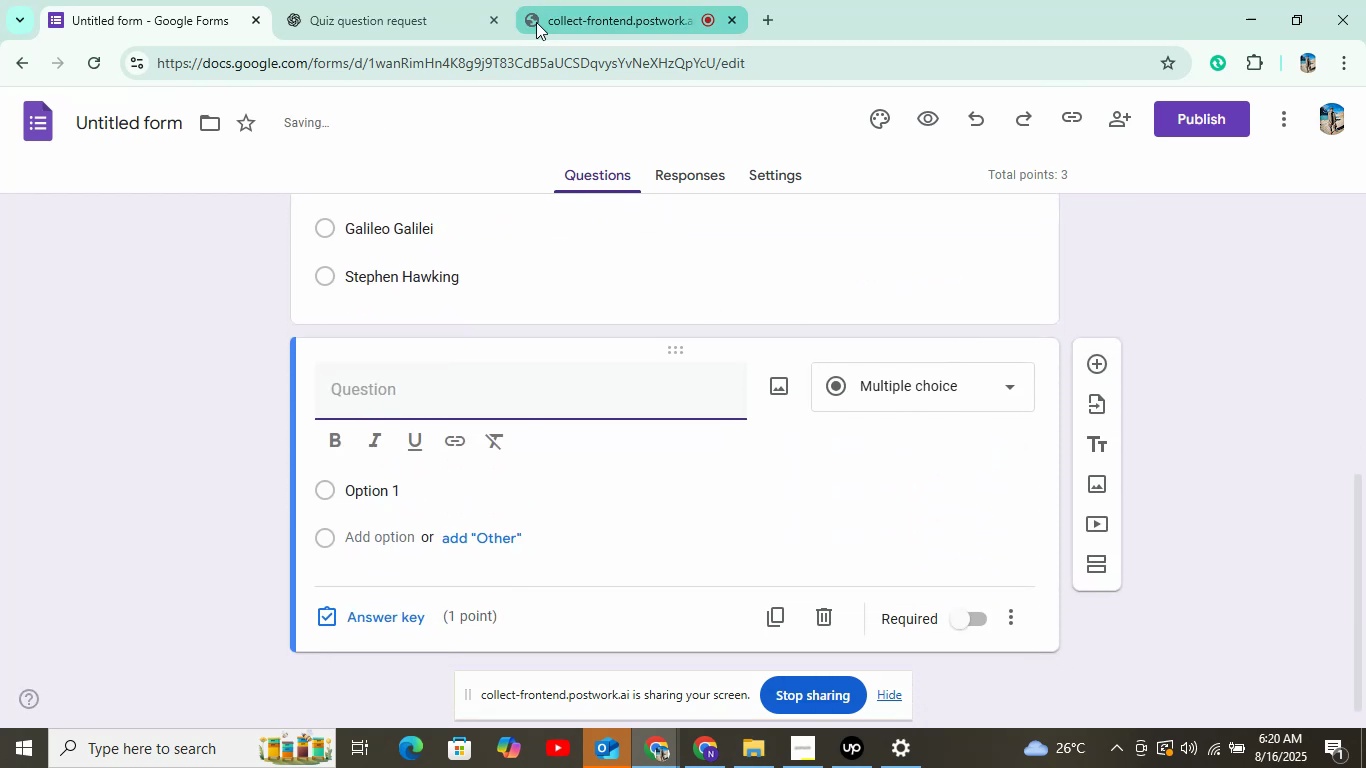 
scroll: coordinate [580, 340], scroll_direction: down, amount: 1.0
 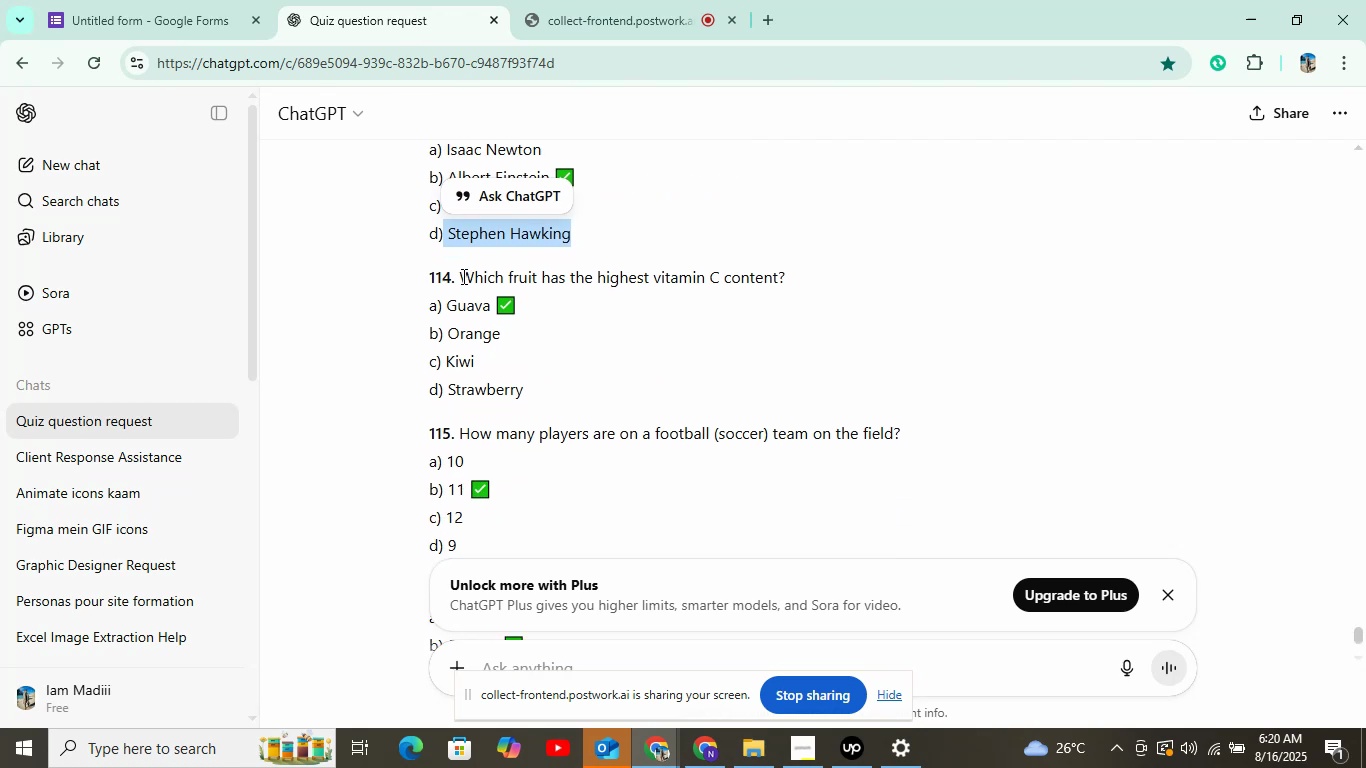 
left_click_drag(start_coordinate=[452, 275], to_coordinate=[830, 272])
 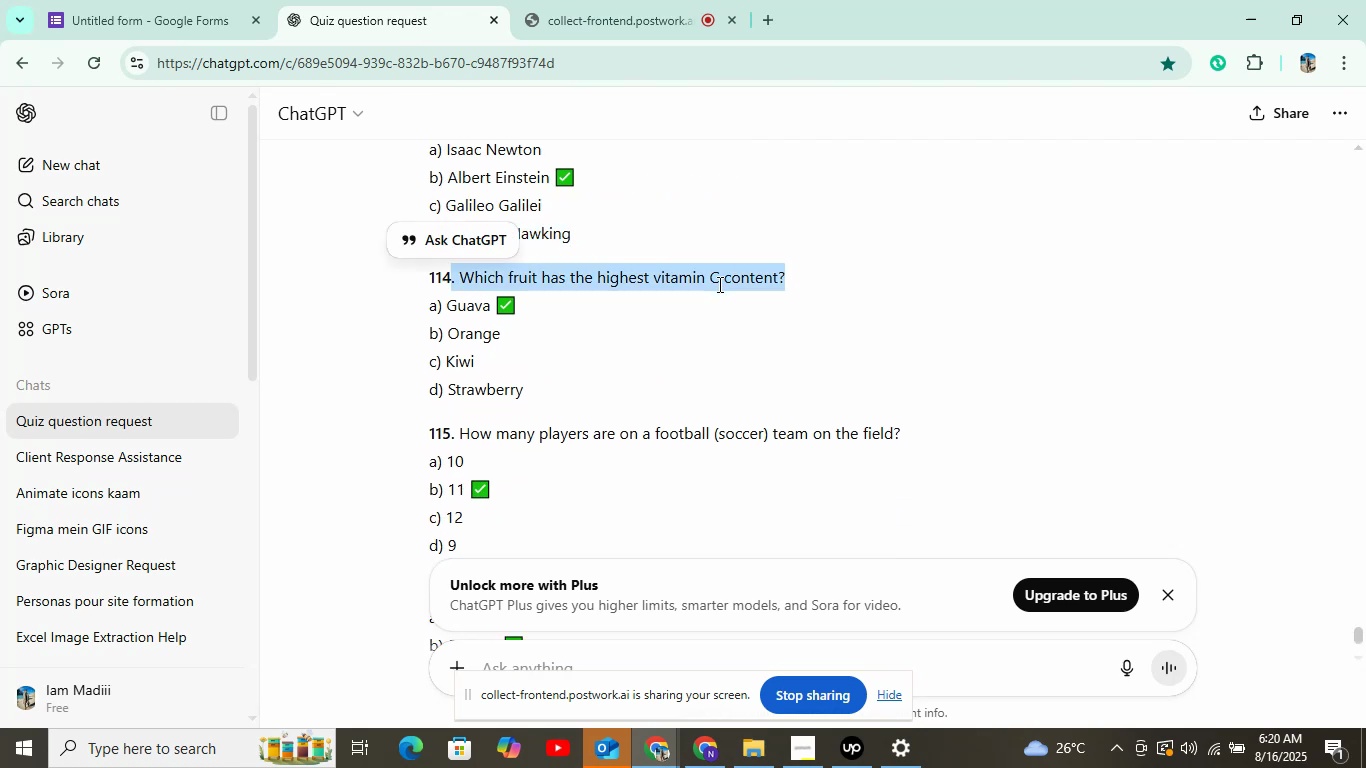 
right_click([717, 284])
 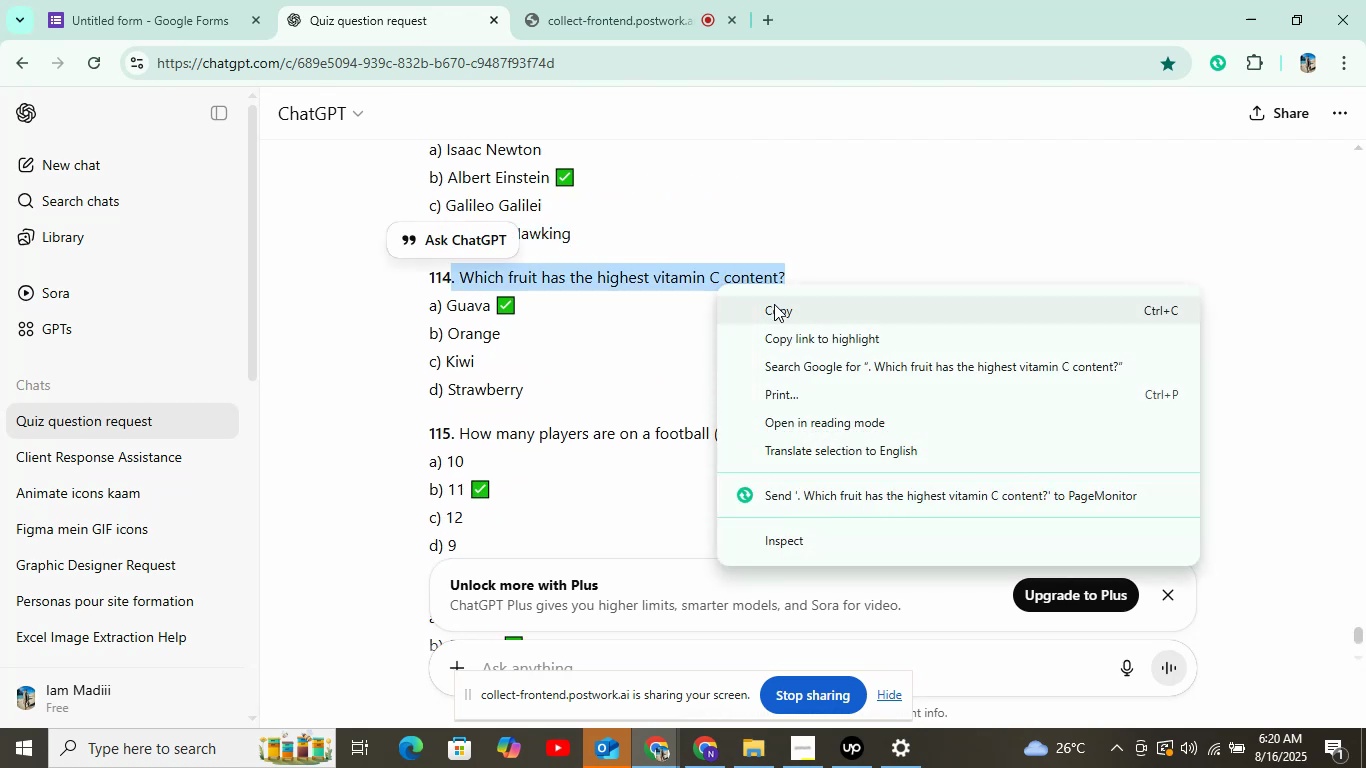 
left_click([778, 314])
 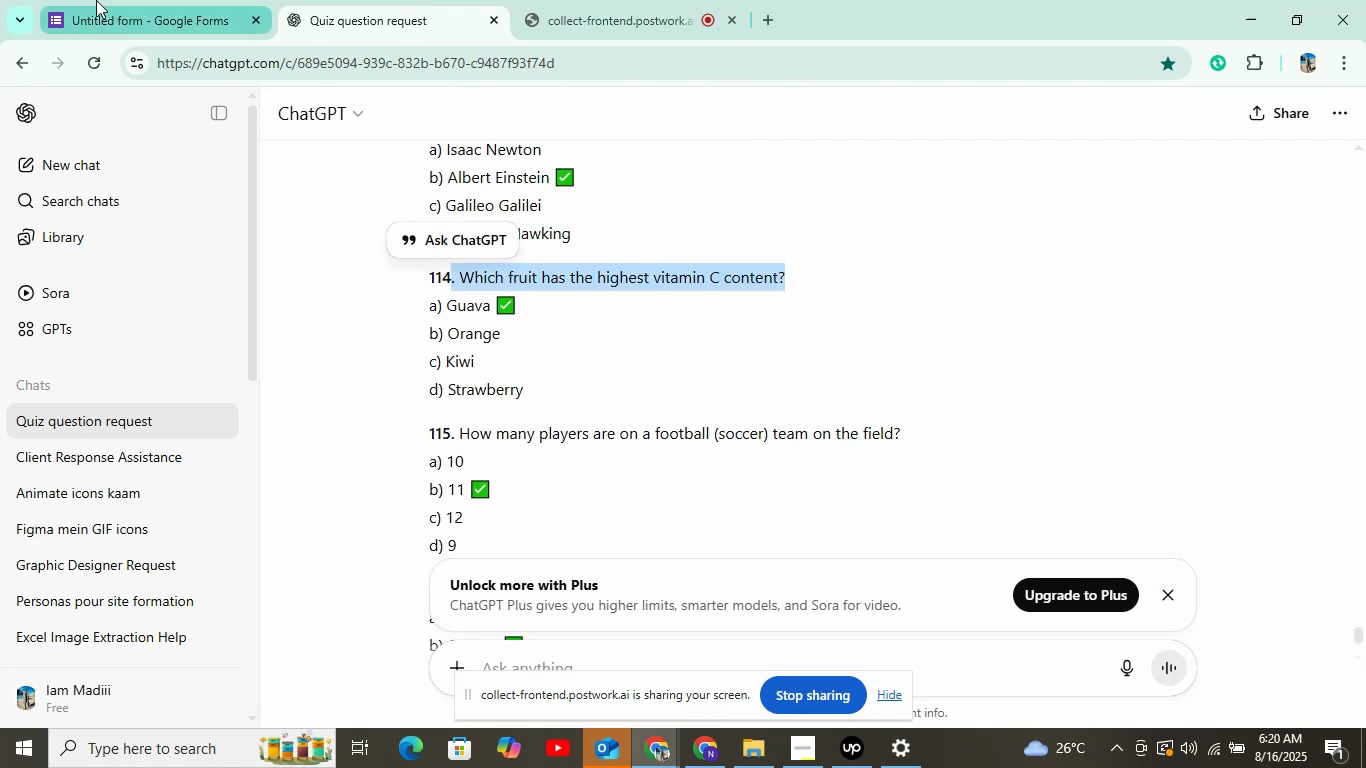 
left_click([134, 9])
 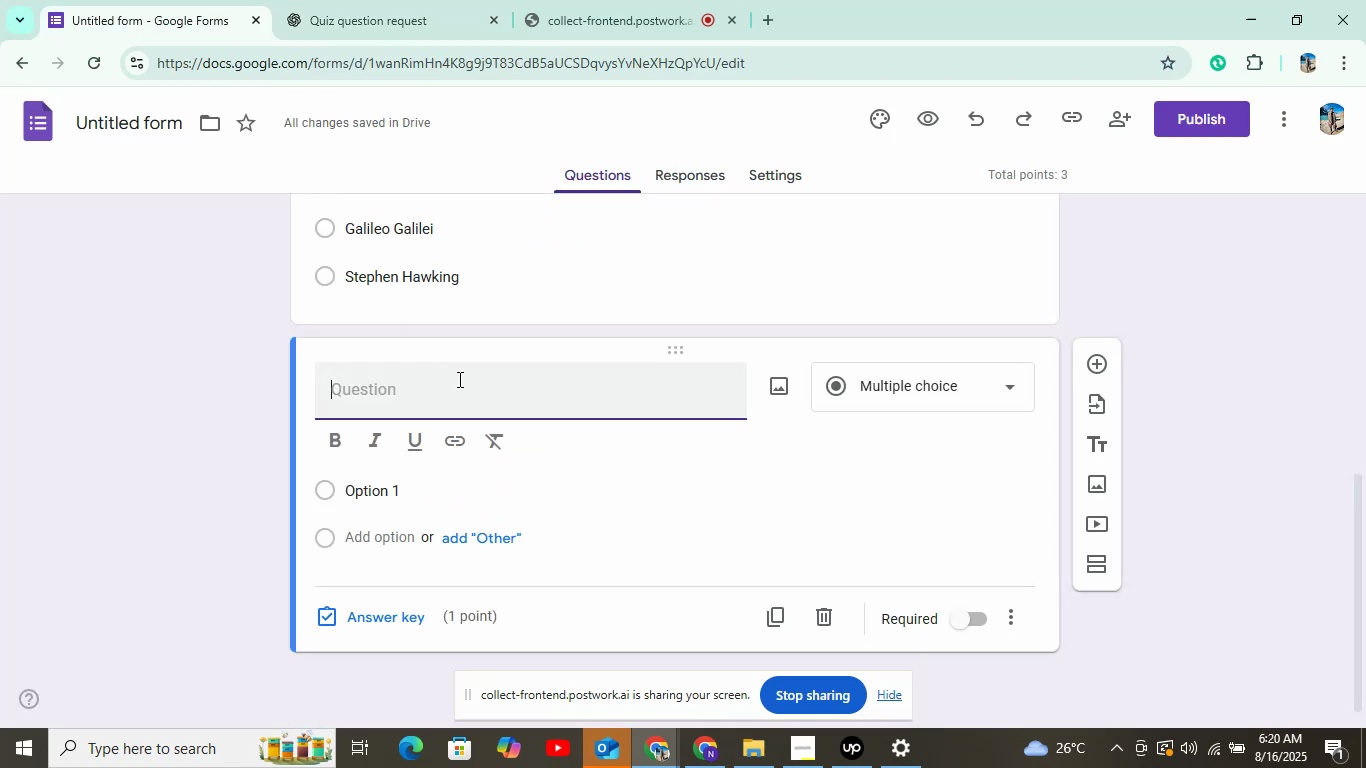 
right_click([479, 412])
 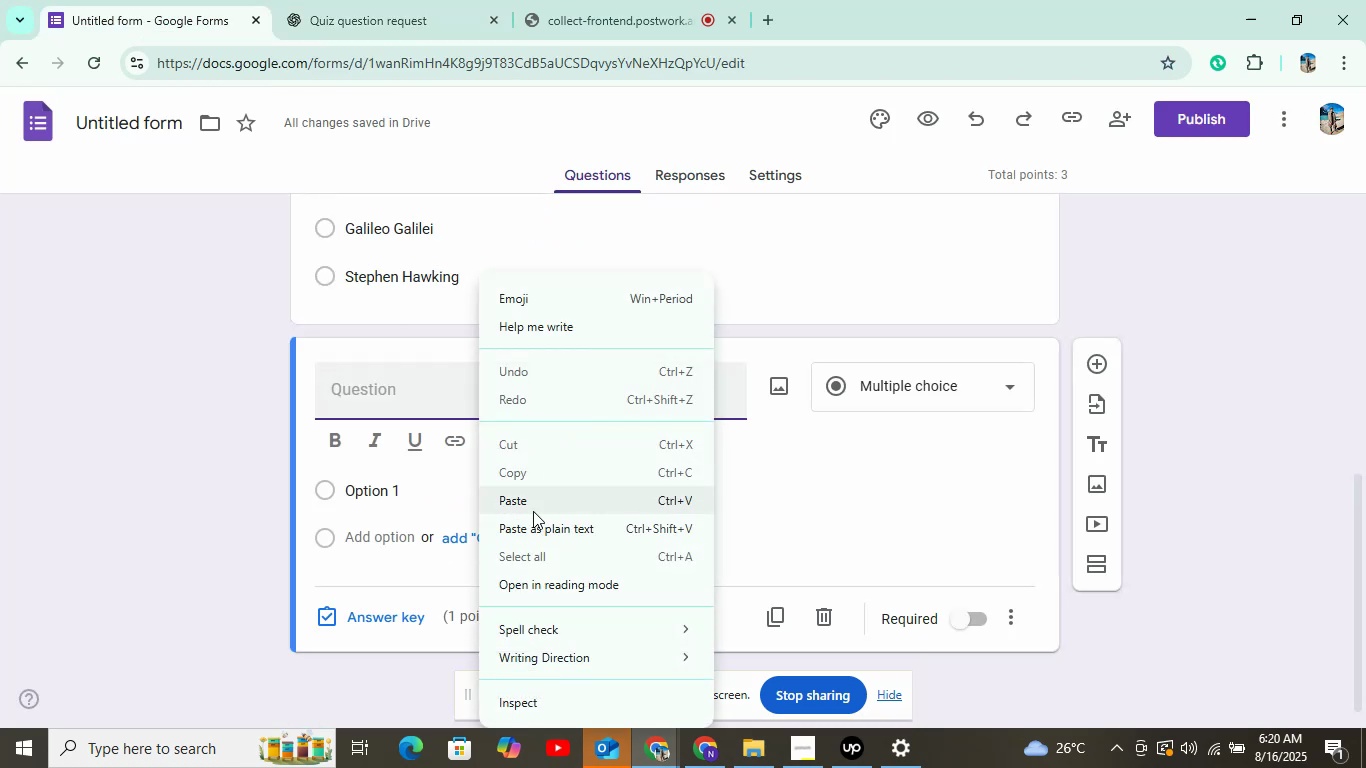 
left_click([530, 503])
 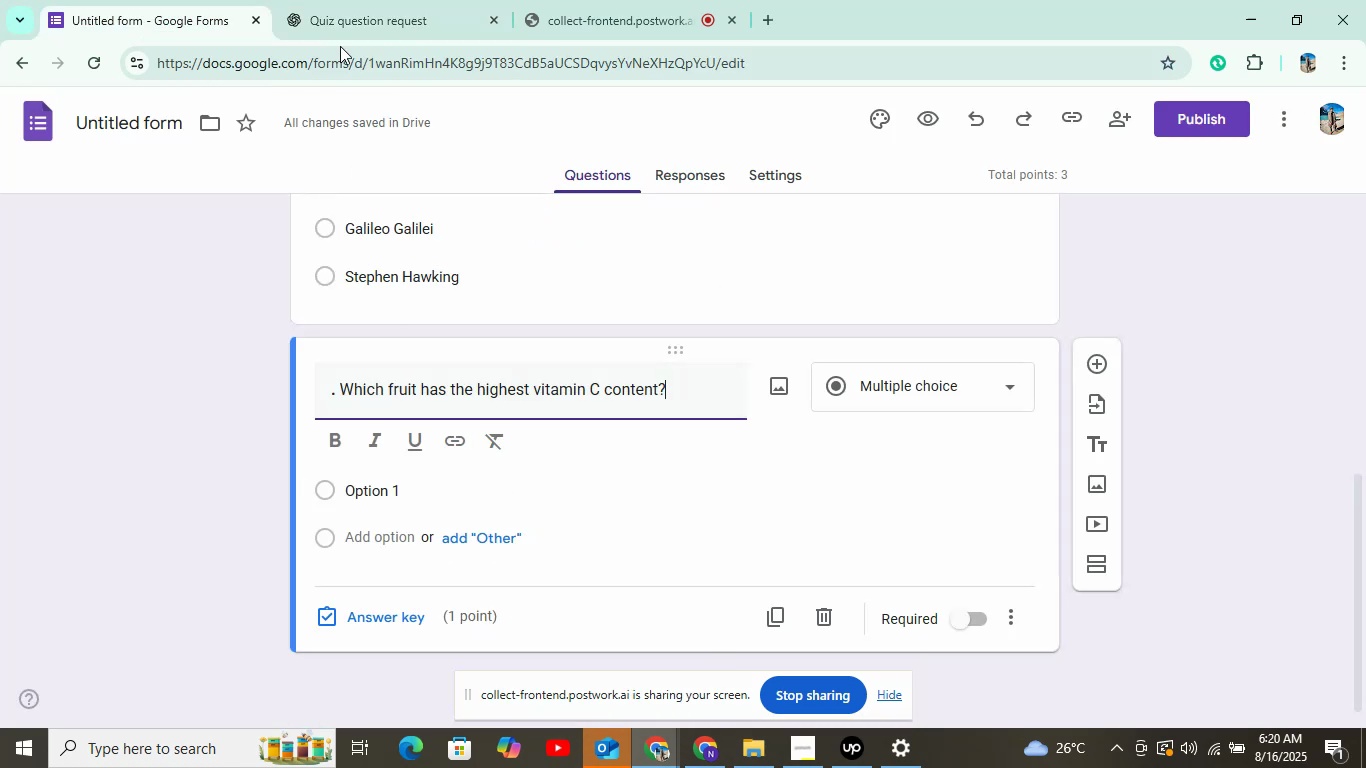 
left_click([338, 6])
 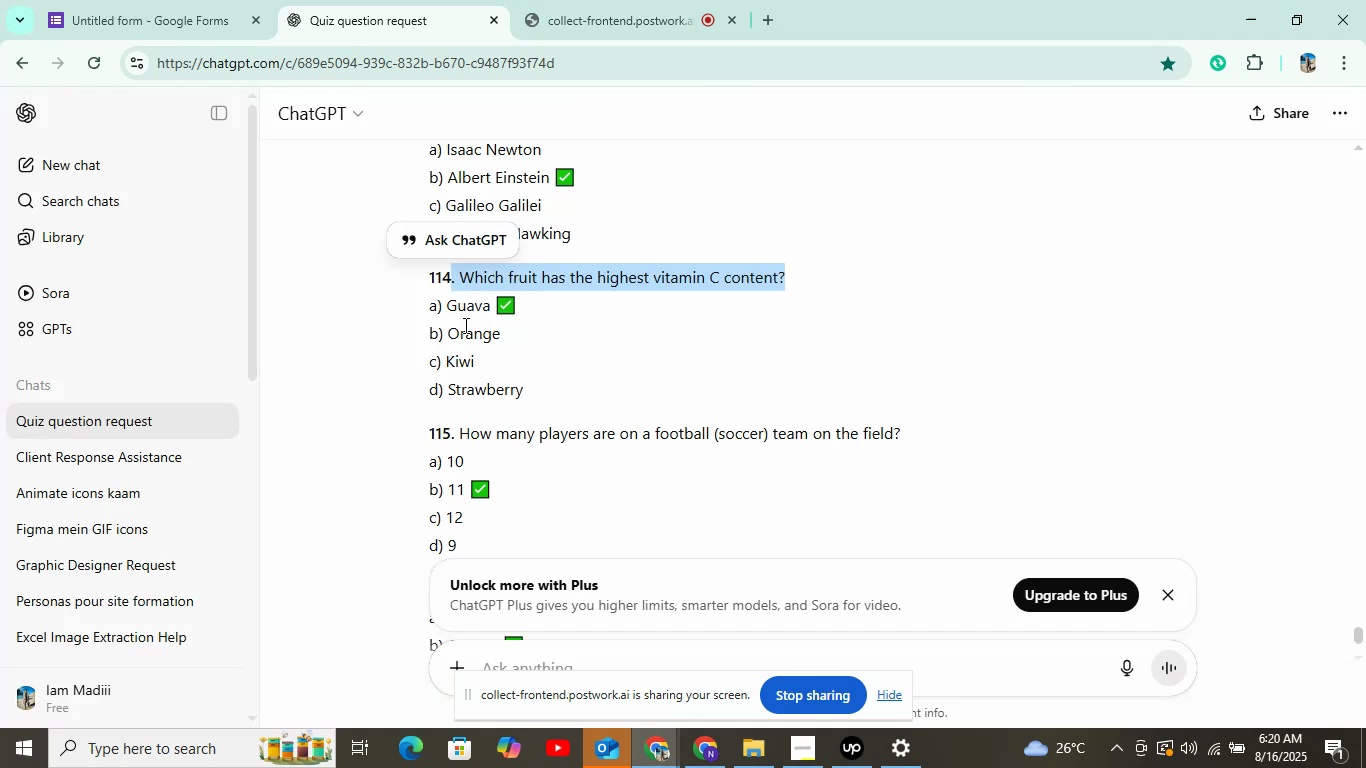 
left_click_drag(start_coordinate=[443, 307], to_coordinate=[483, 306])
 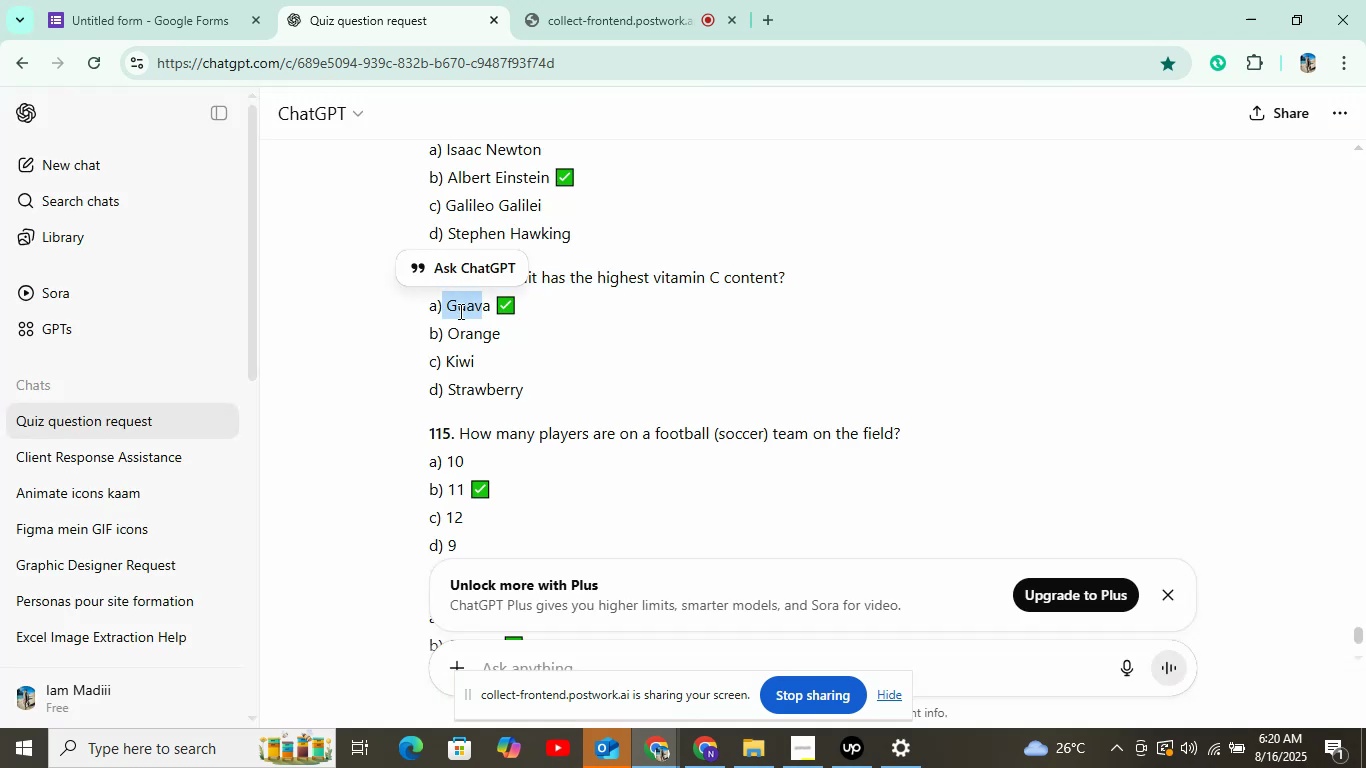 
left_click([524, 311])
 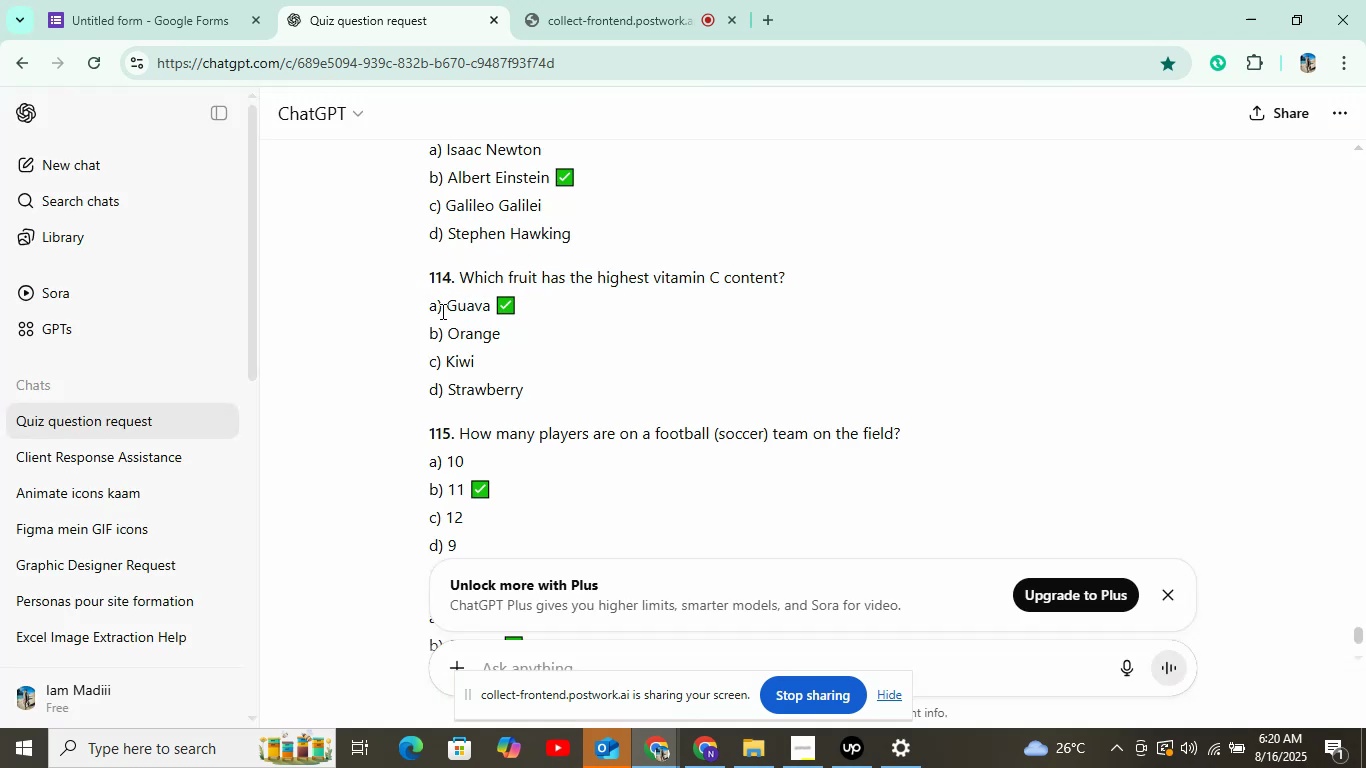 
left_click_drag(start_coordinate=[445, 311], to_coordinate=[496, 306])
 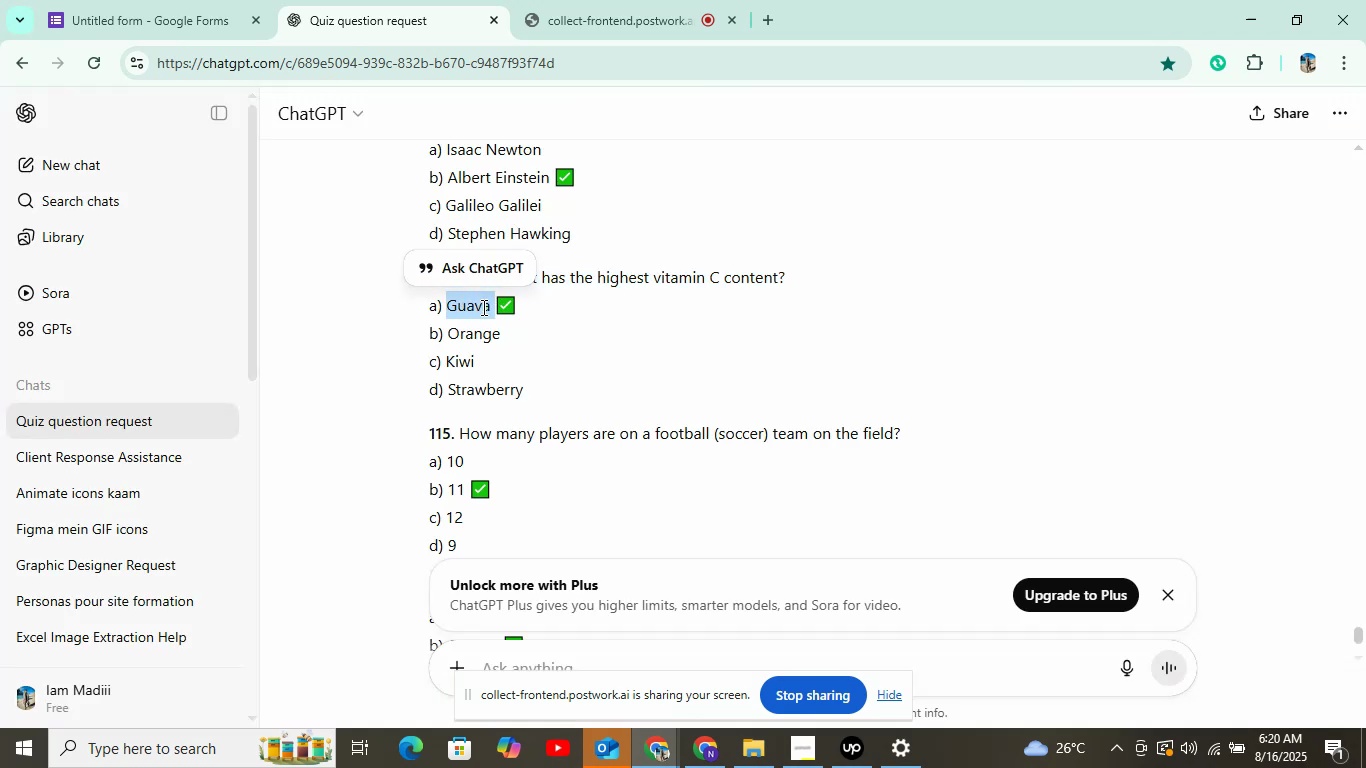 
right_click([478, 307])
 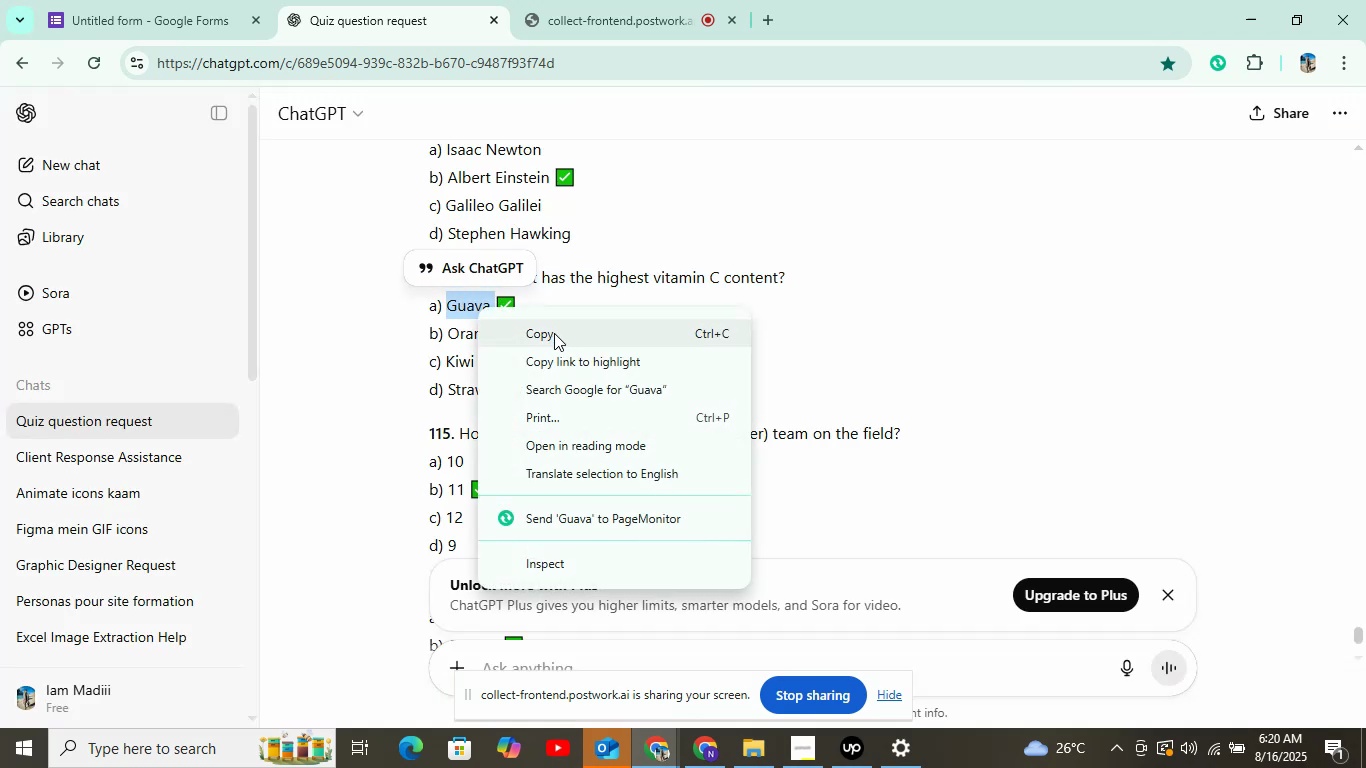 
left_click([554, 337])
 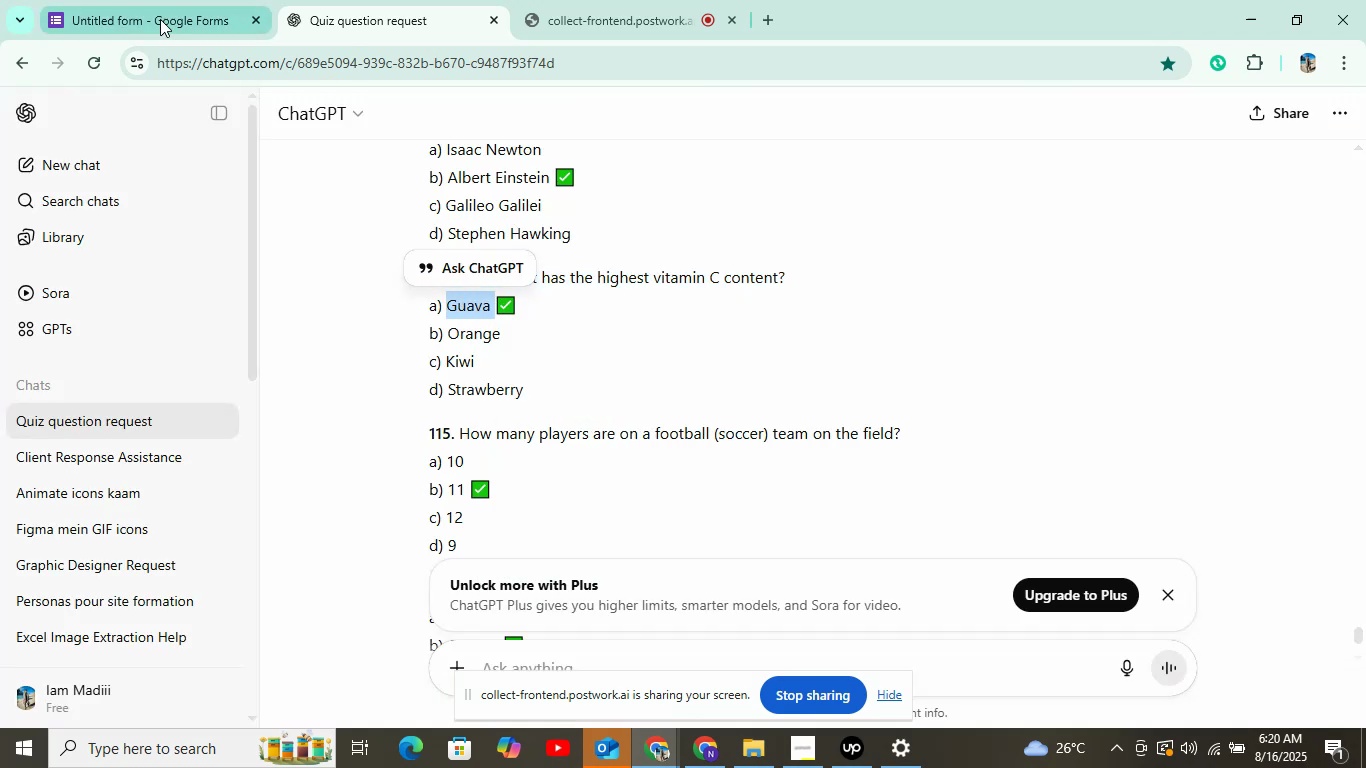 
left_click([159, 16])
 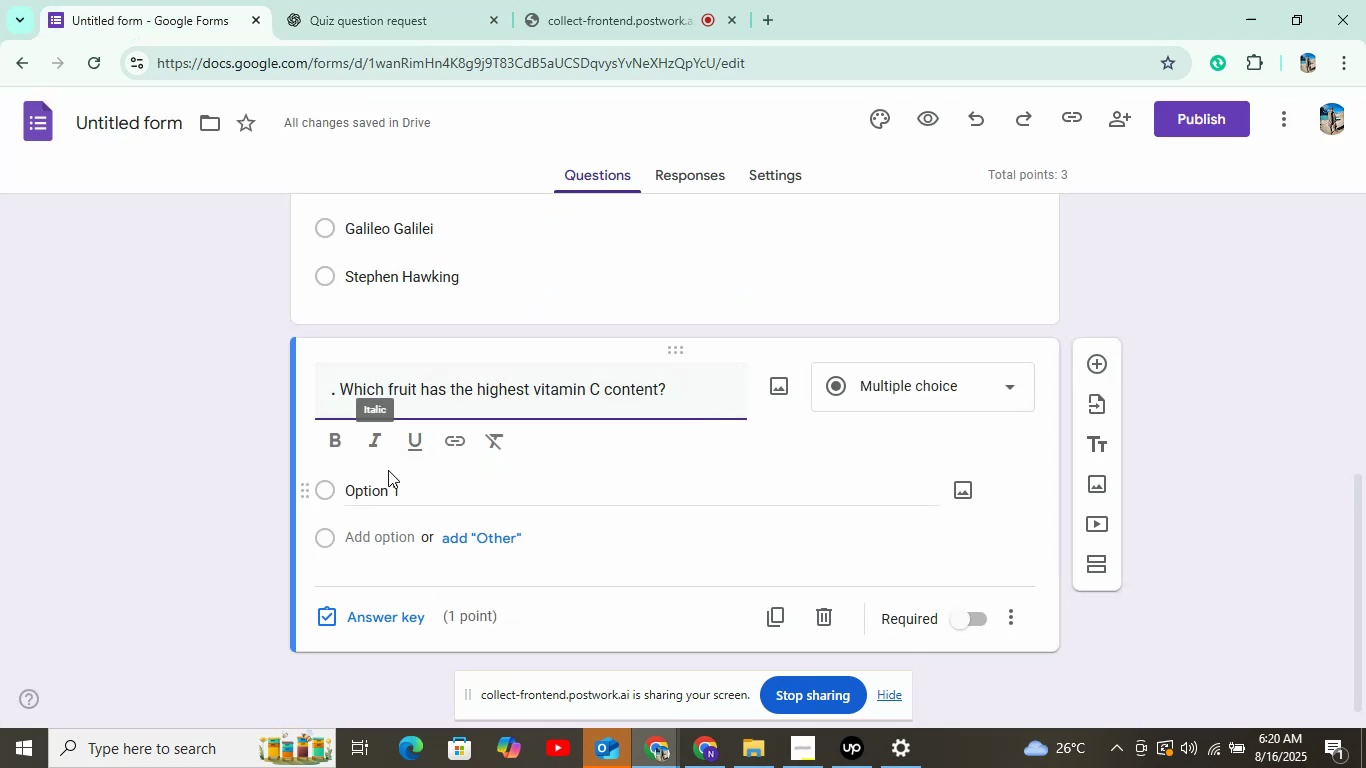 
left_click([392, 486])
 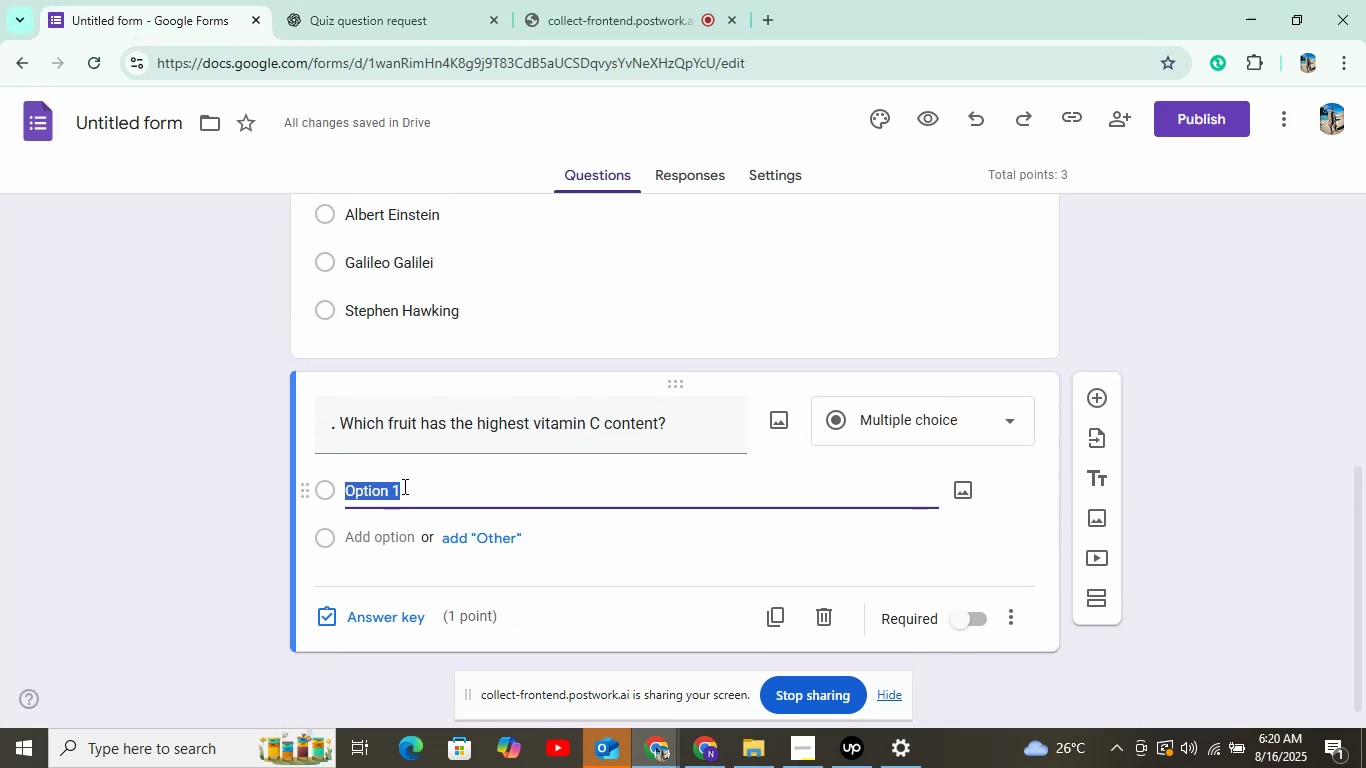 
right_click([403, 486])
 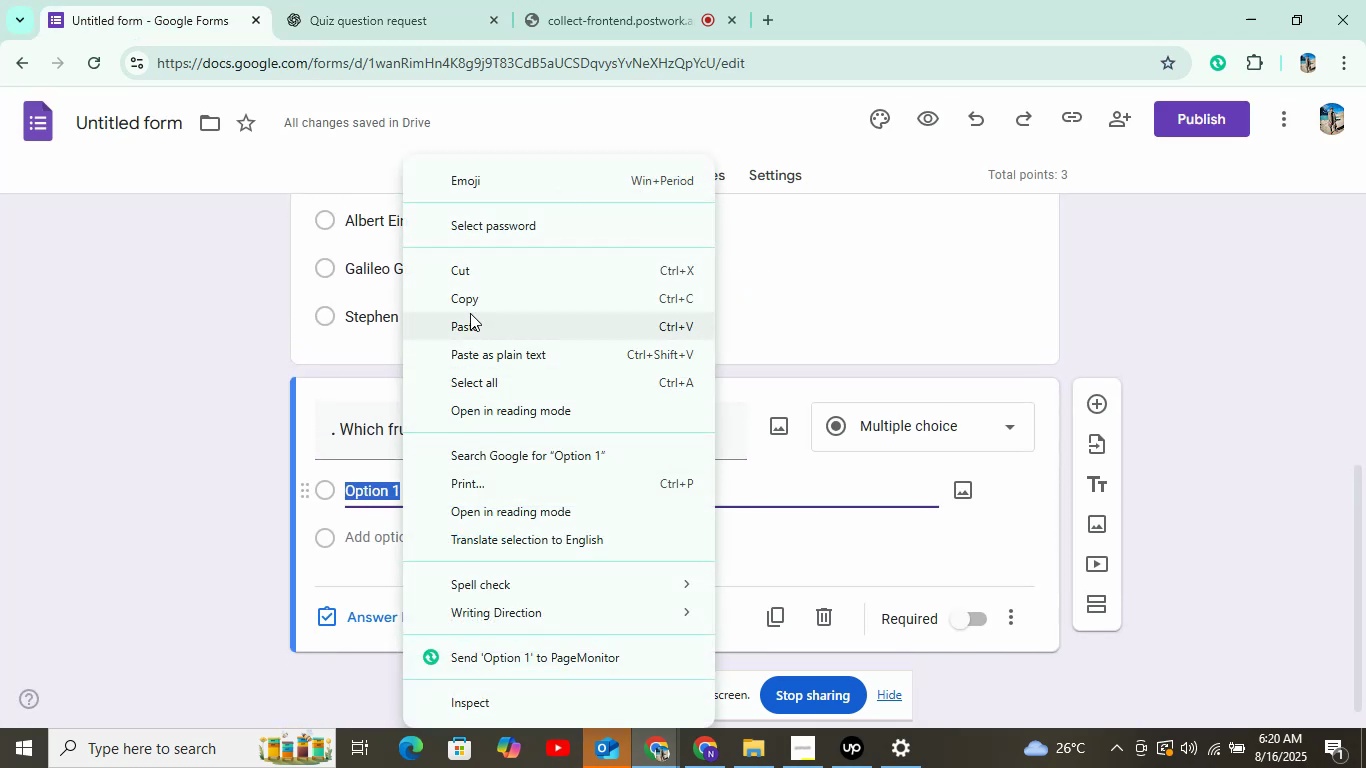 
left_click([472, 320])
 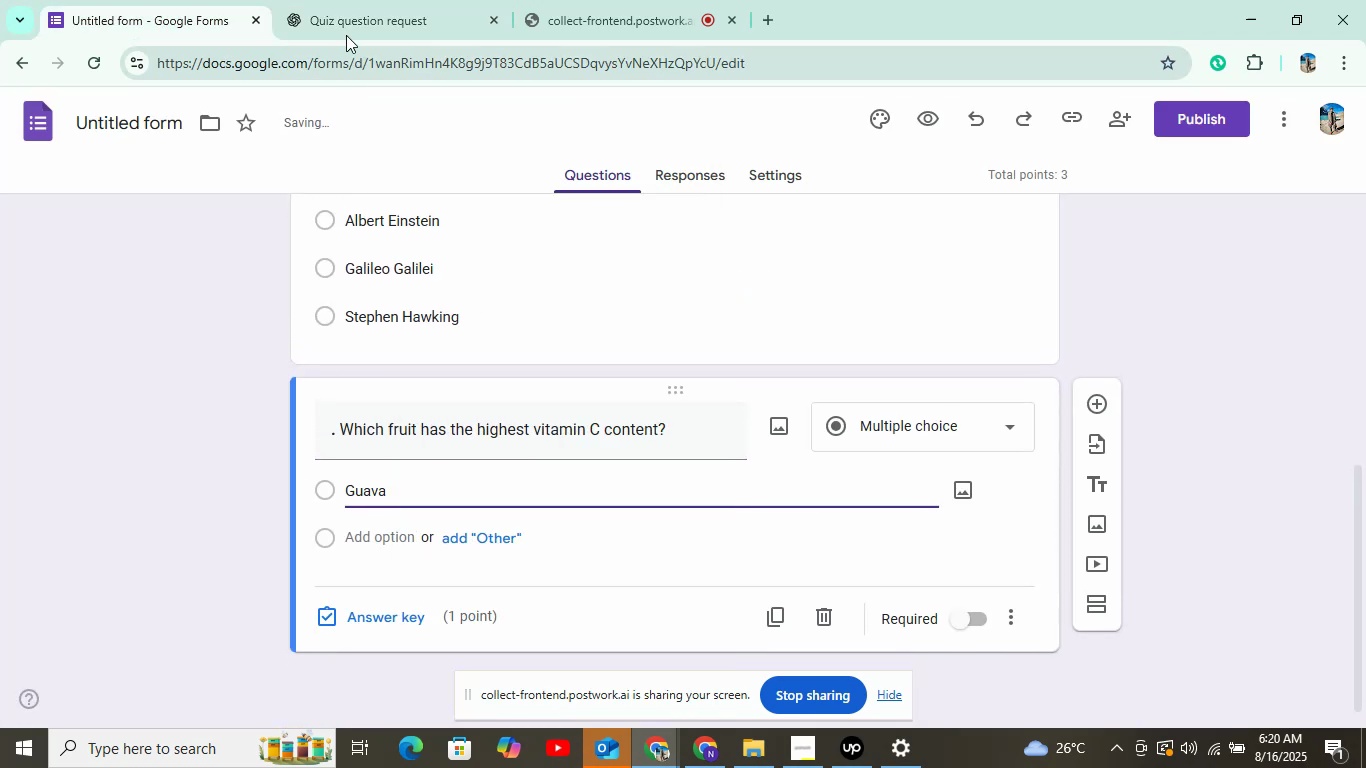 
left_click([334, 12])
 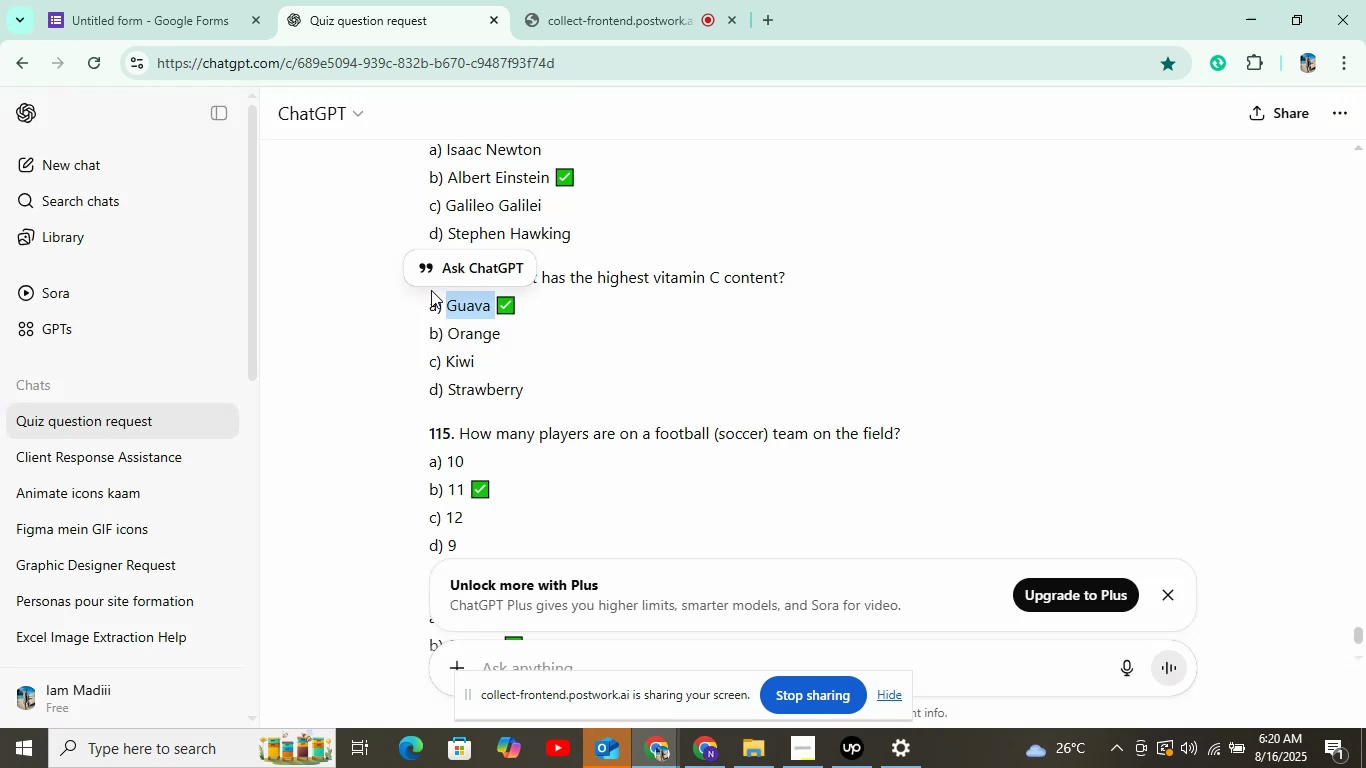 
left_click_drag(start_coordinate=[450, 335], to_coordinate=[536, 336])
 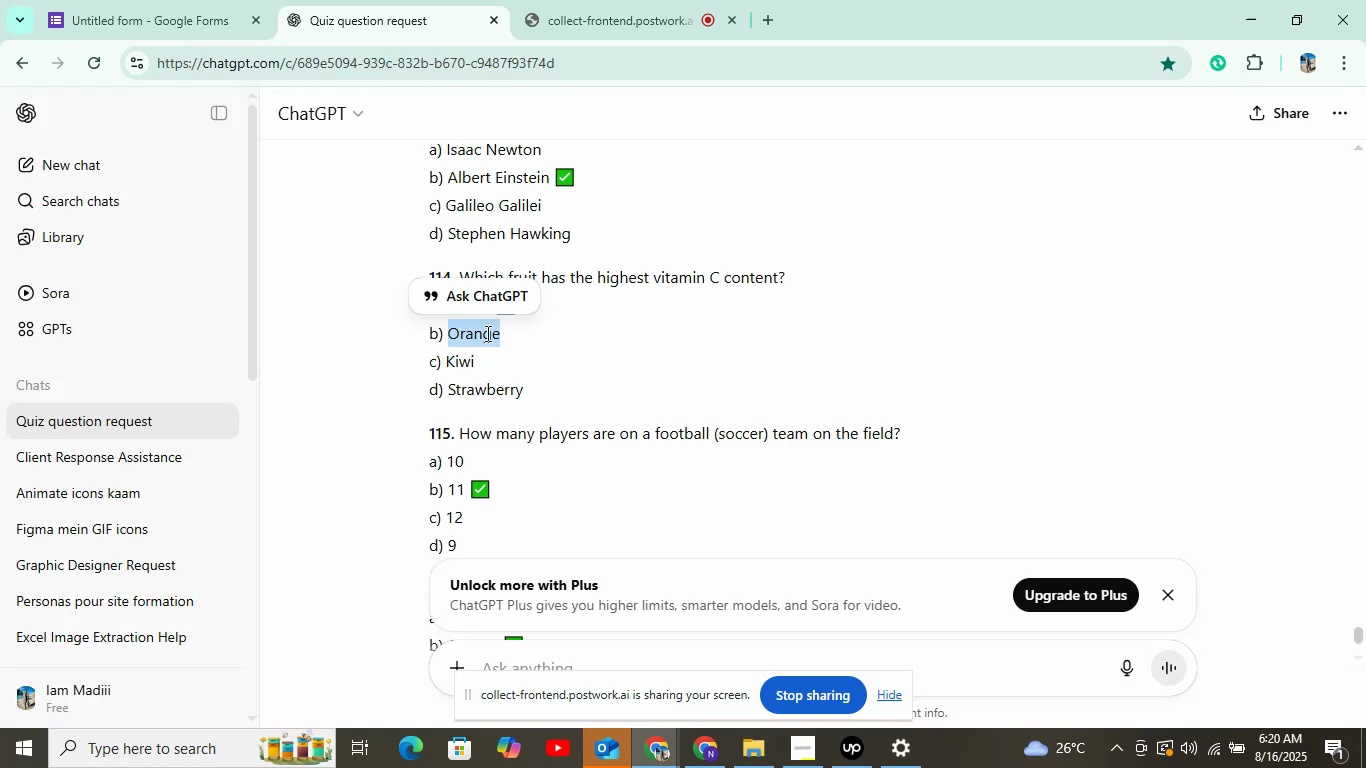 
right_click([482, 333])
 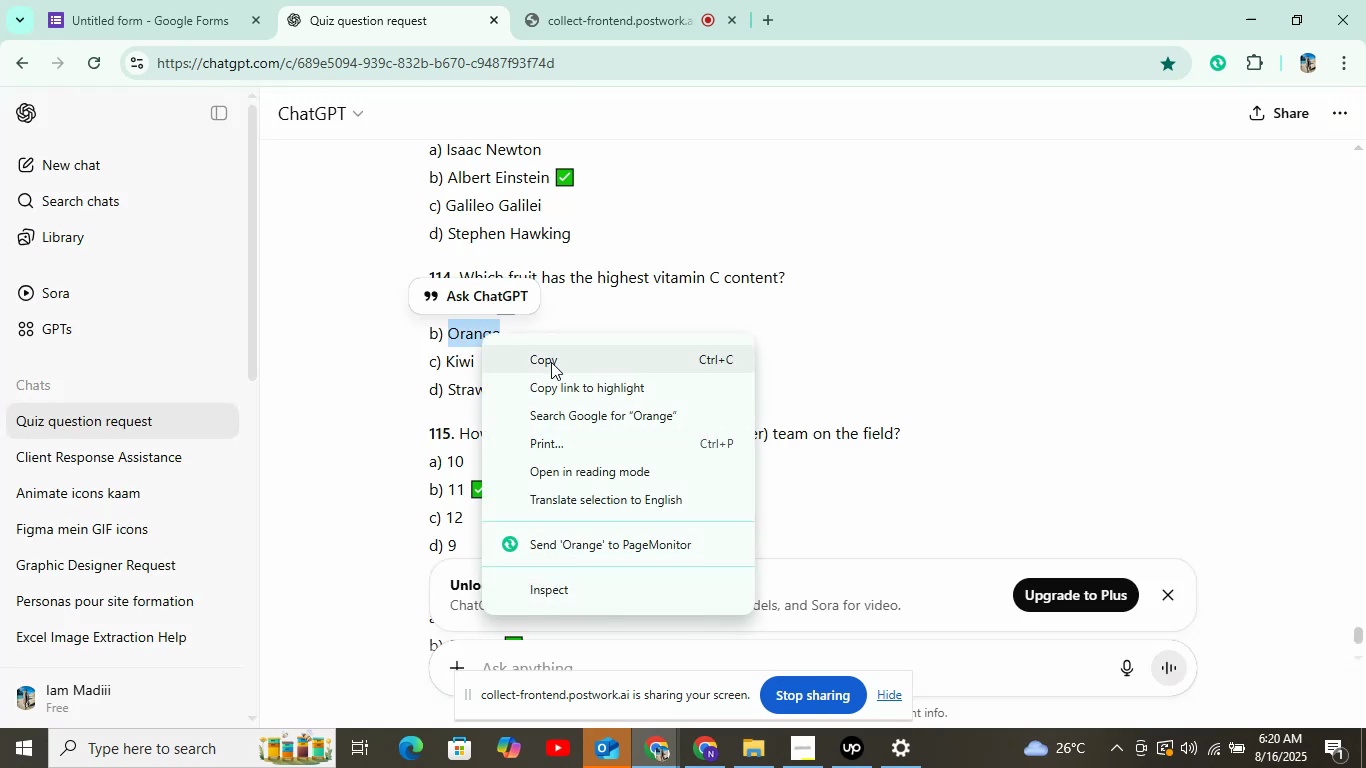 
left_click([551, 363])
 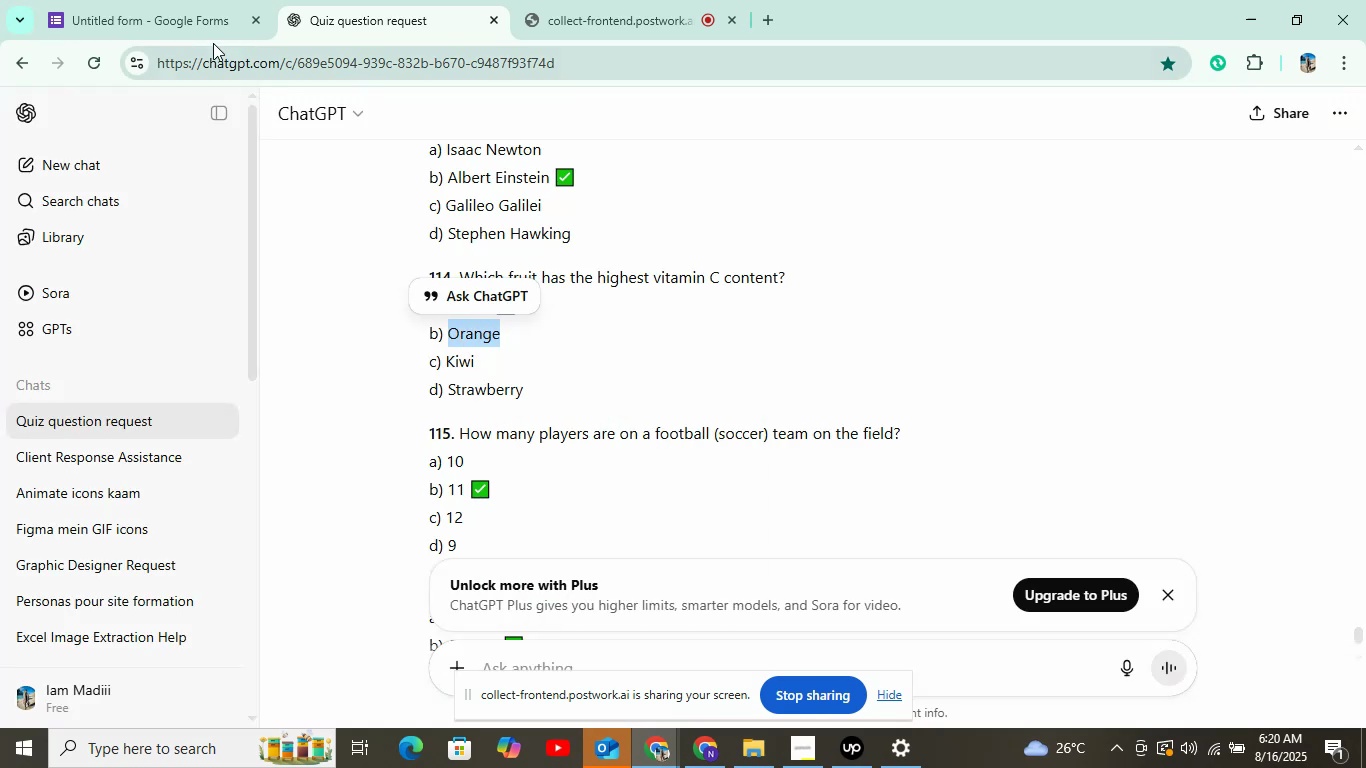 
left_click([193, 26])
 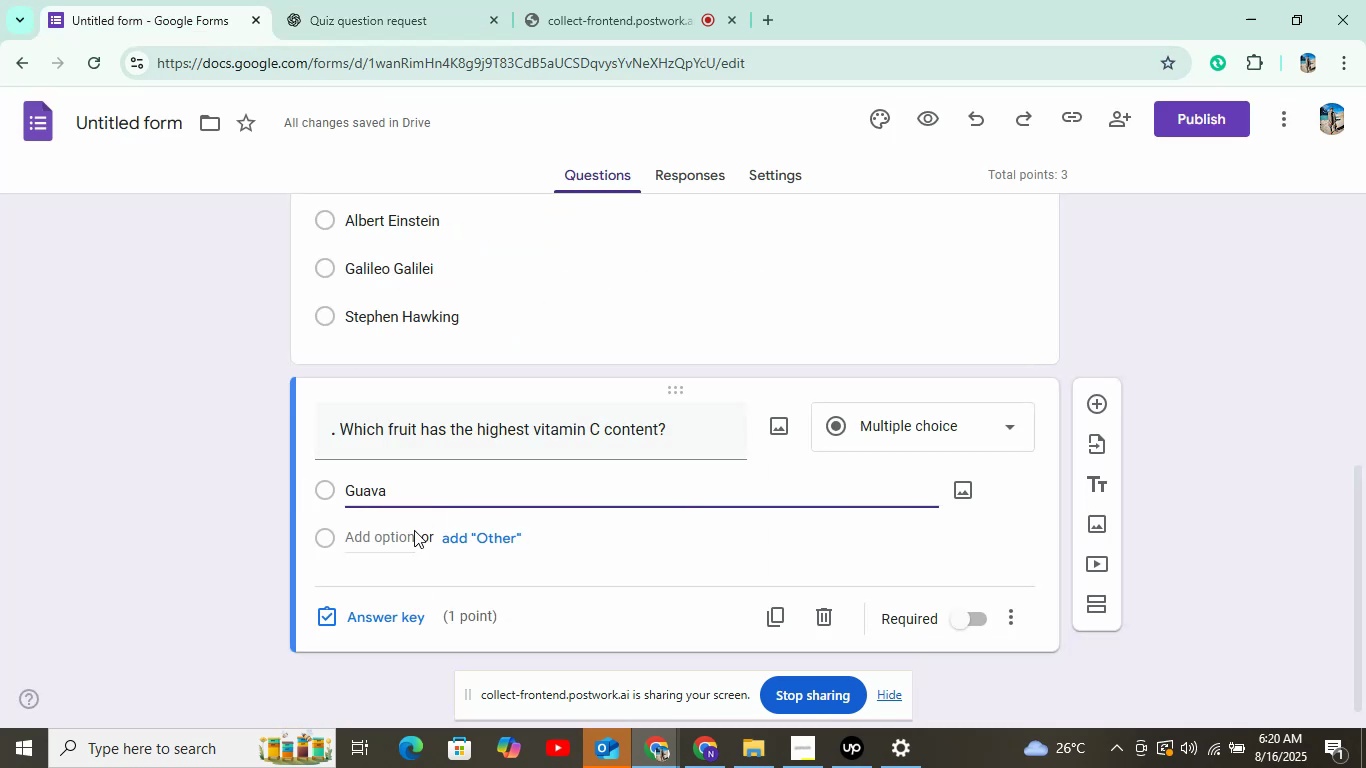 
left_click([399, 543])
 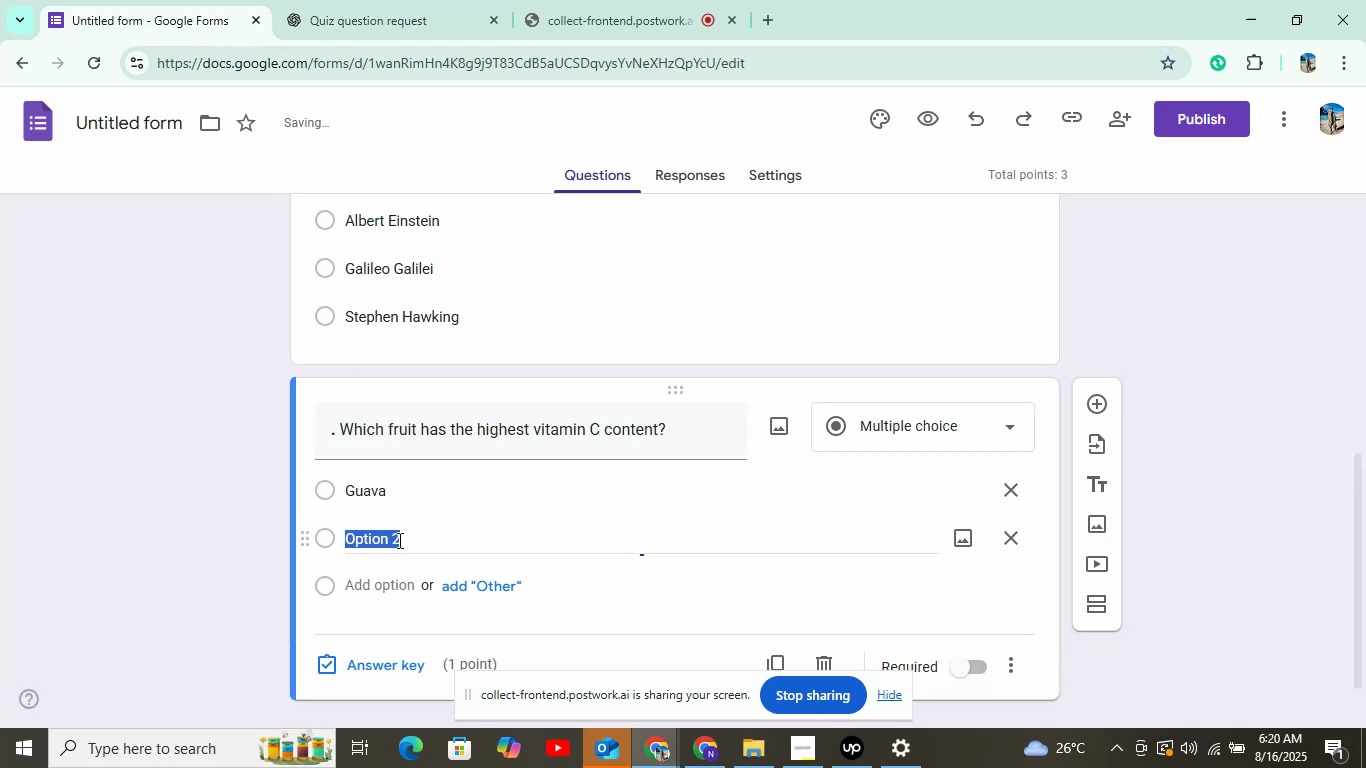 
right_click([398, 540])
 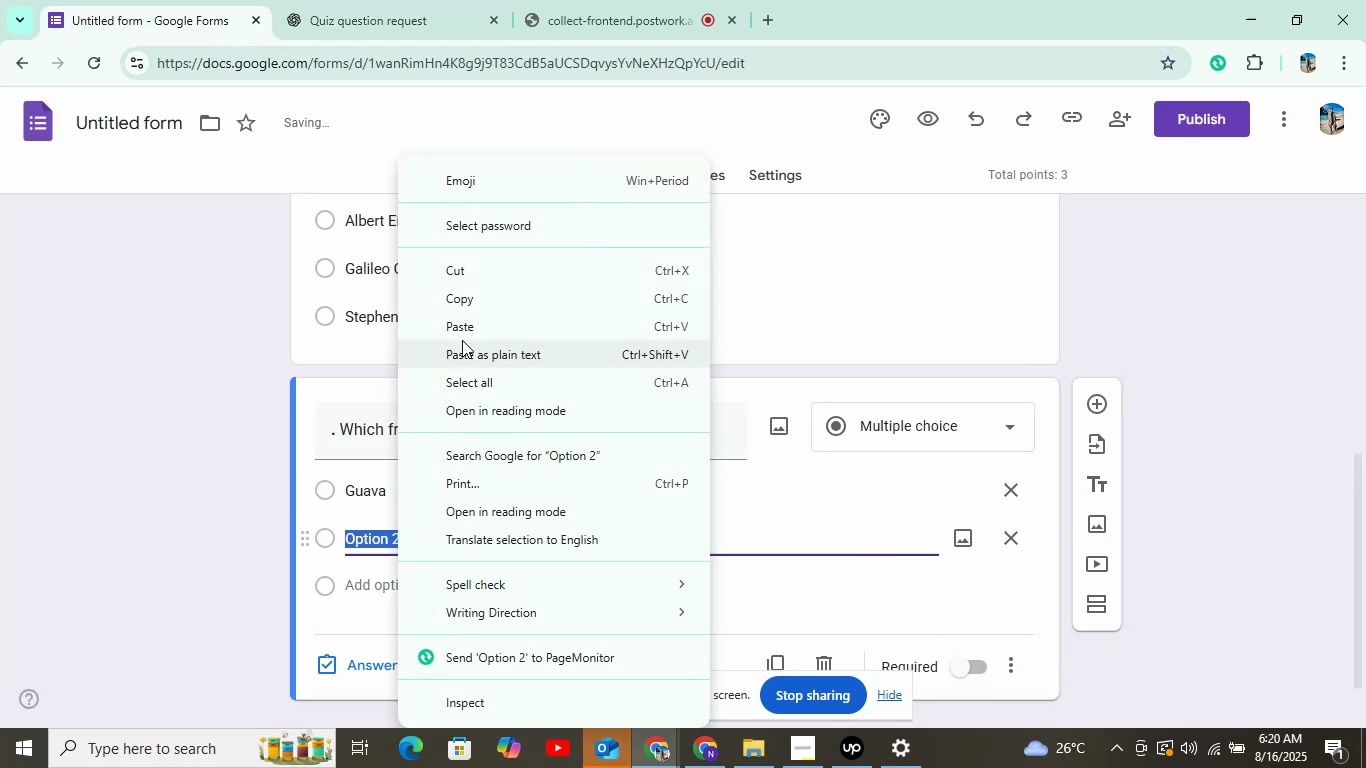 
left_click([462, 325])
 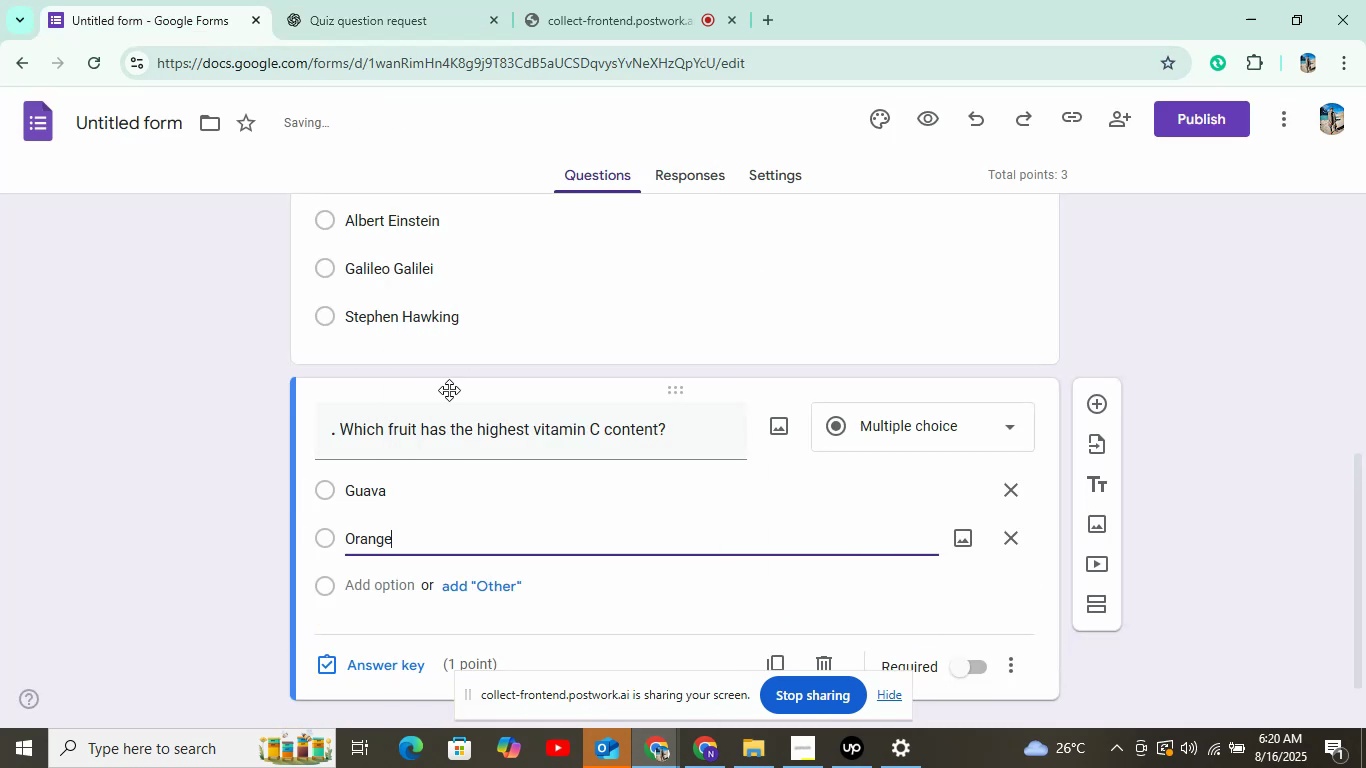 
scroll: coordinate [446, 476], scroll_direction: down, amount: 2.0
 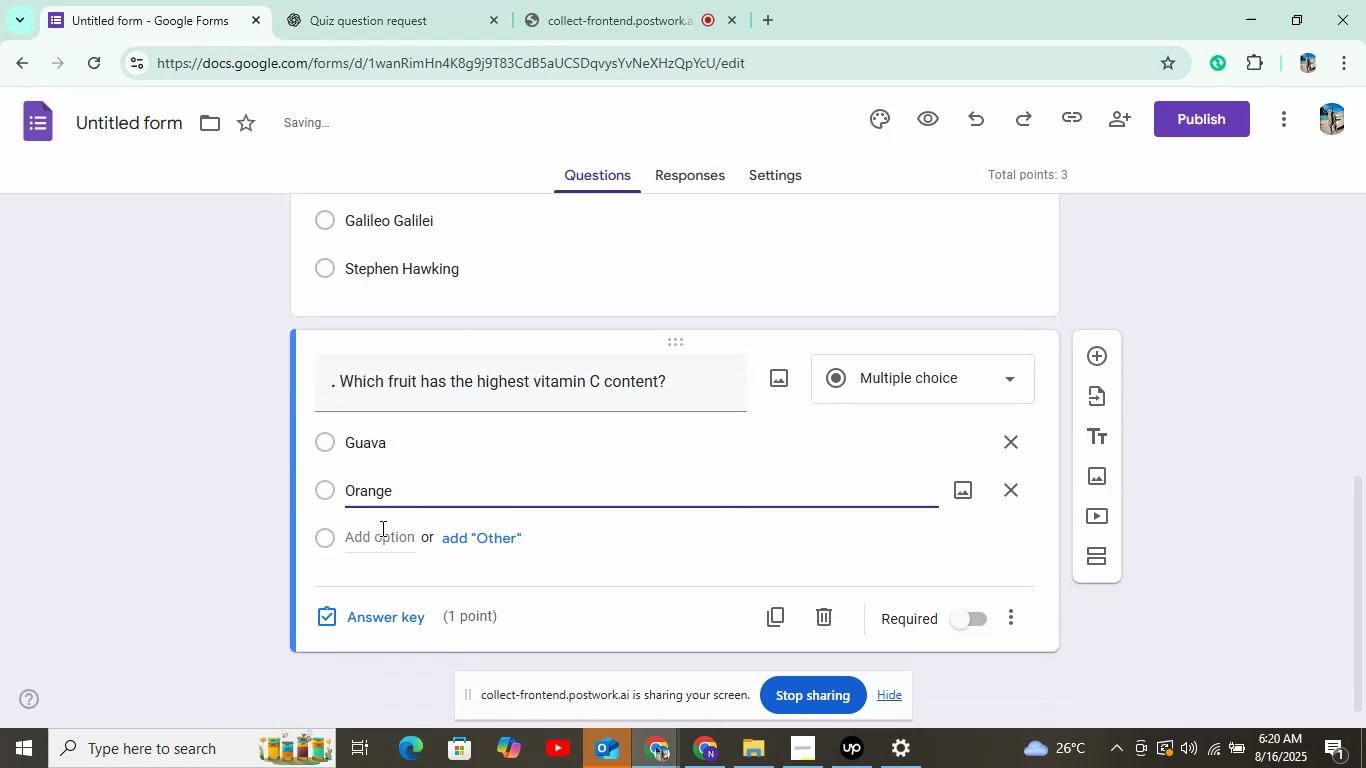 
left_click([381, 528])
 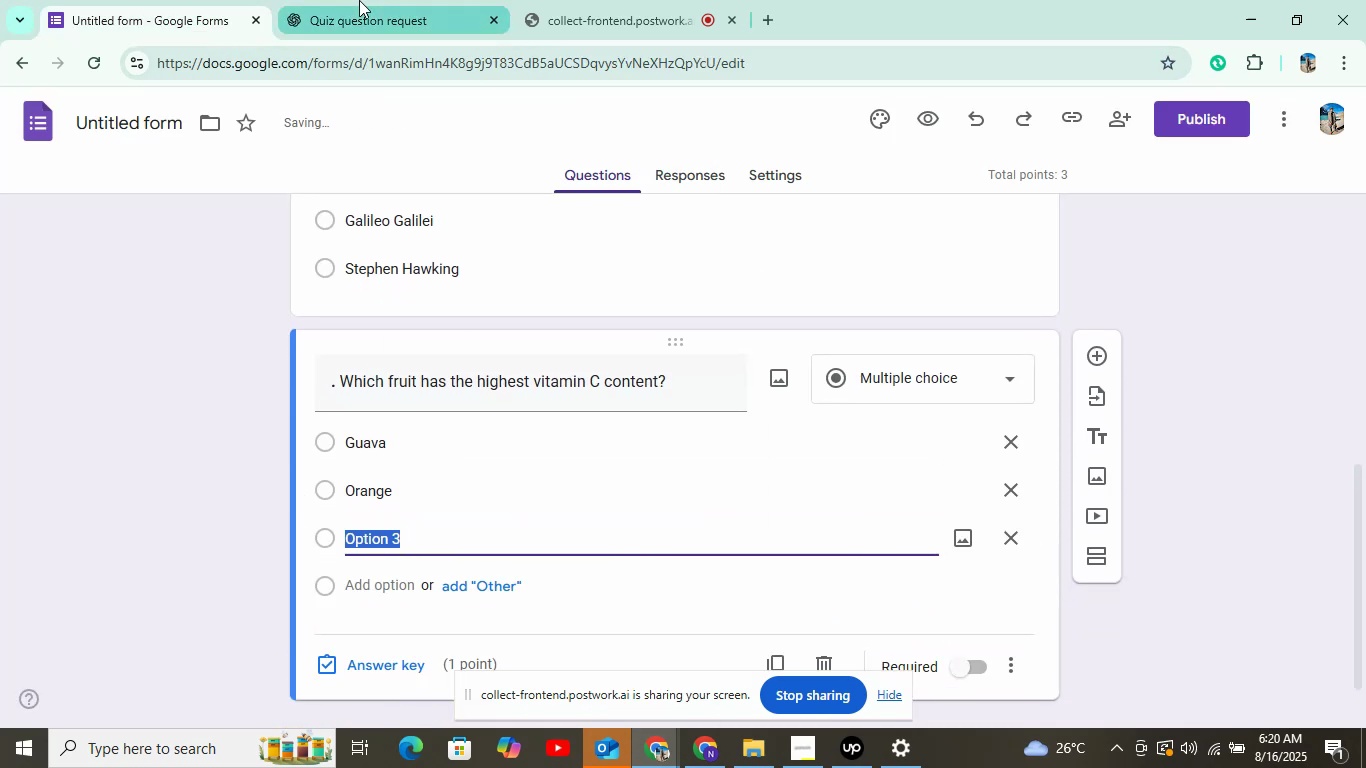 
left_click([362, 10])
 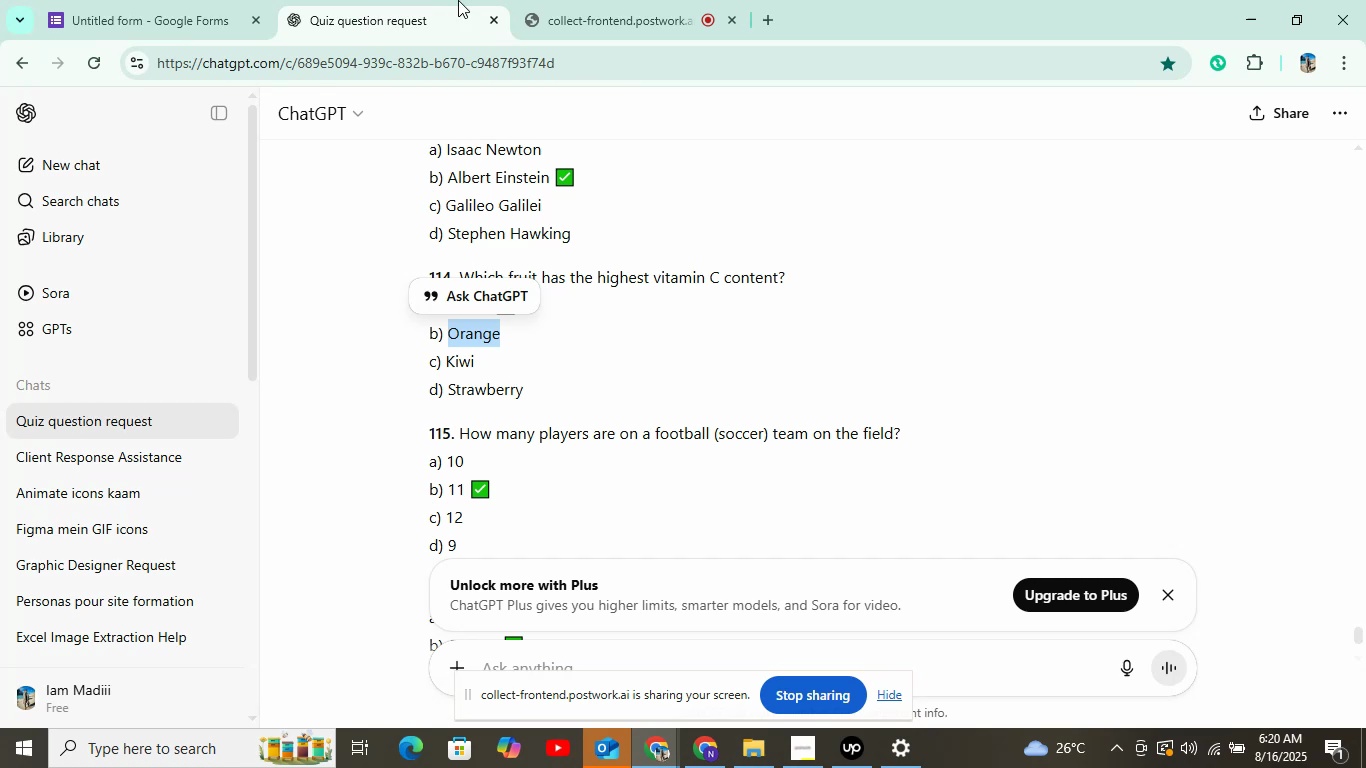 
left_click_drag(start_coordinate=[445, 361], to_coordinate=[485, 355])
 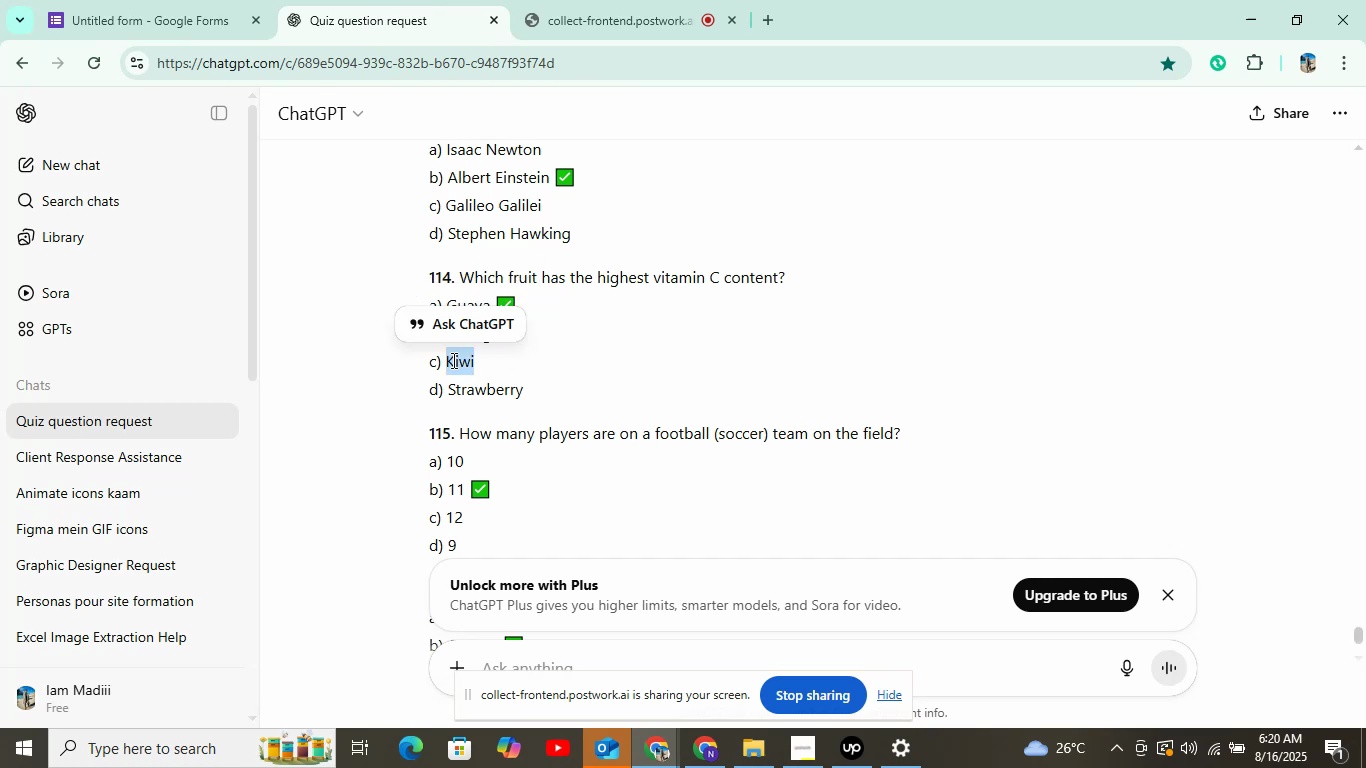 
right_click([452, 360])
 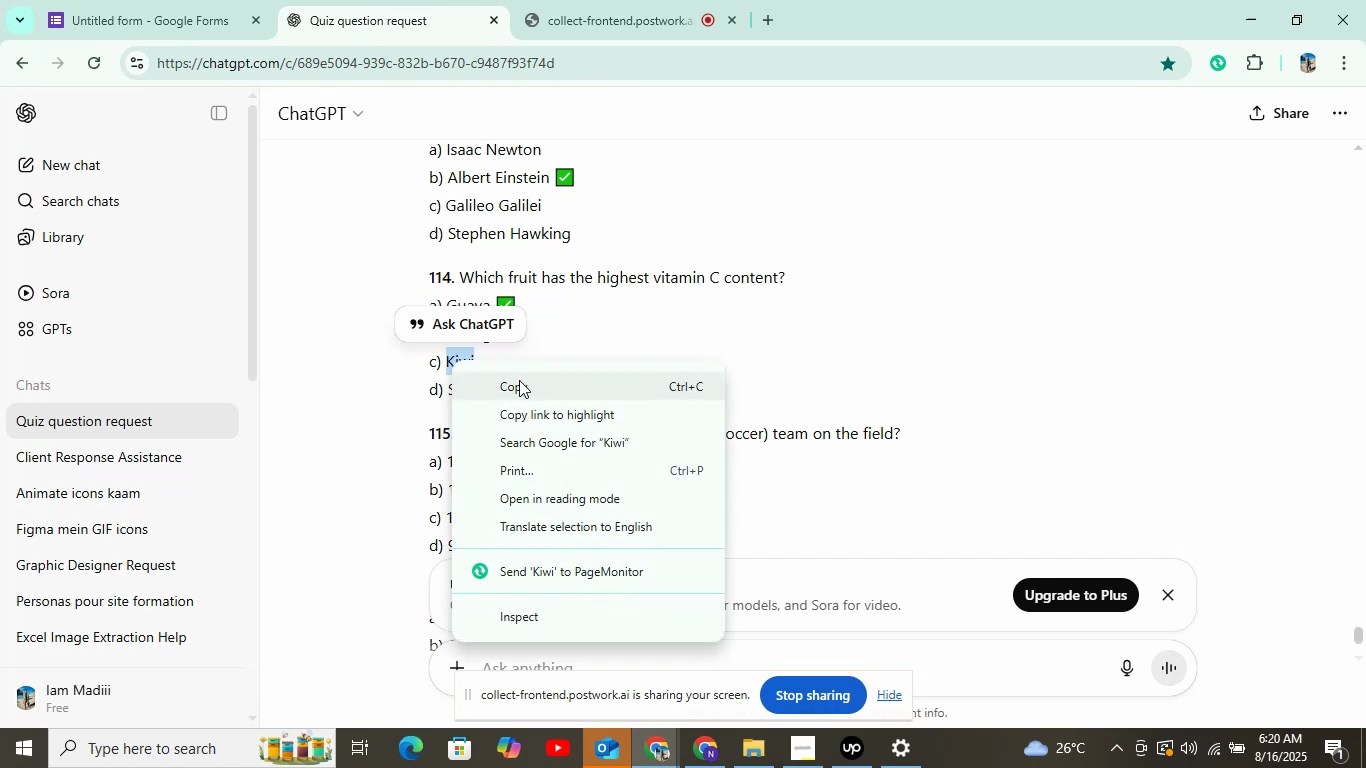 
left_click([522, 390])
 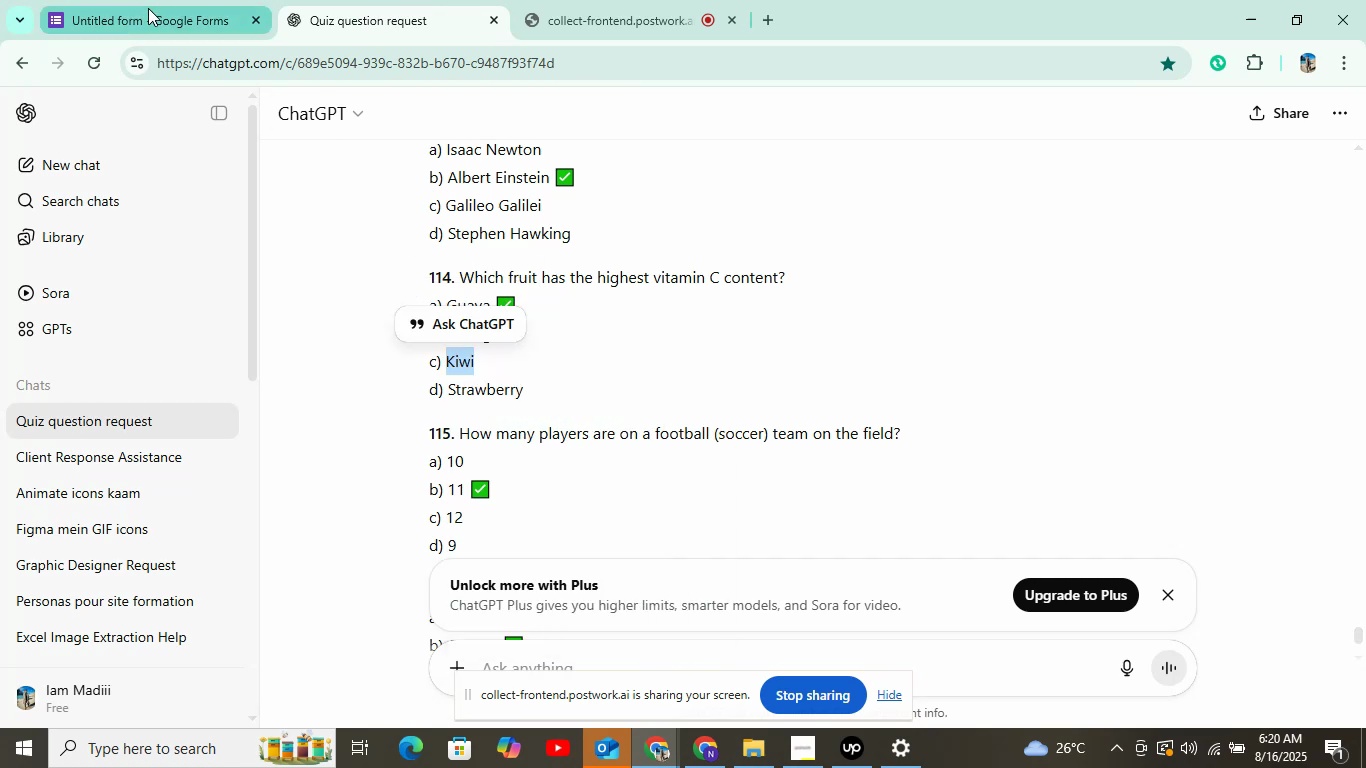 
left_click([162, 22])
 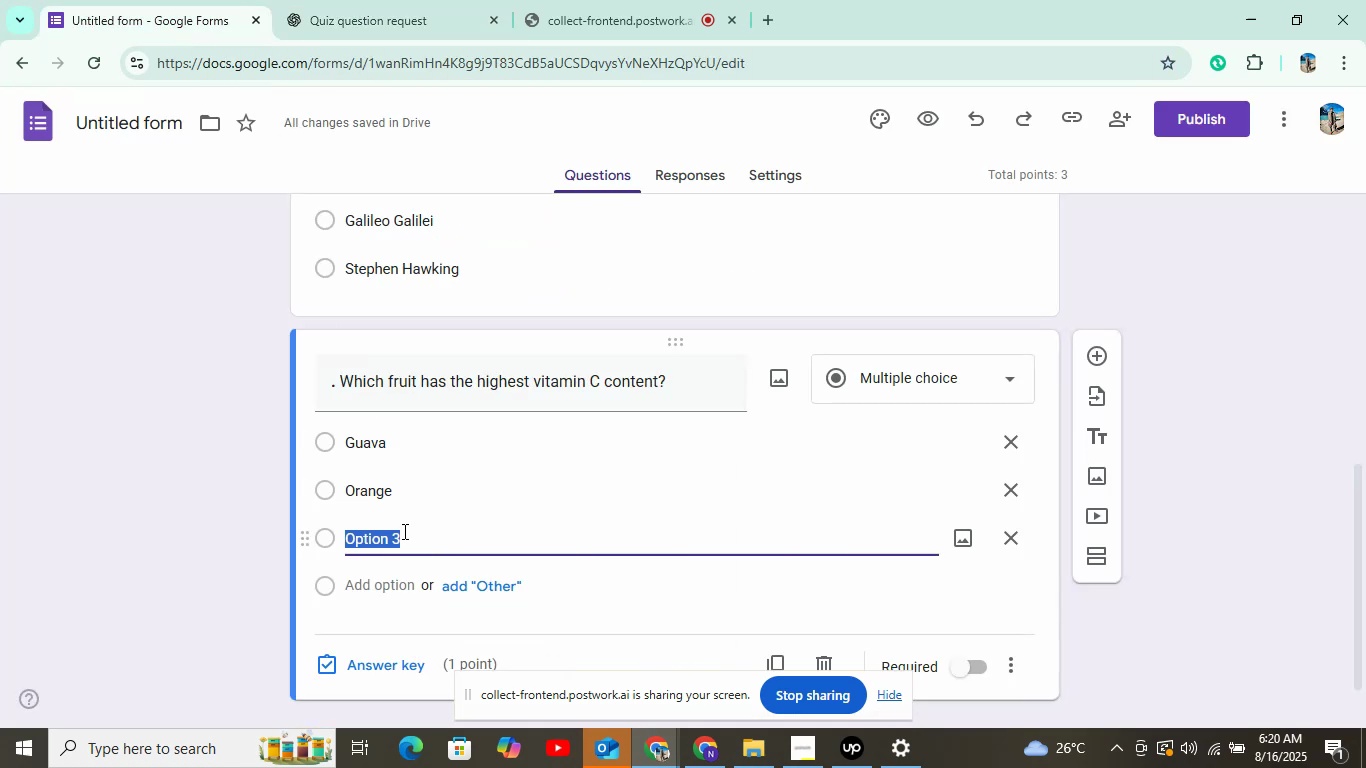 
right_click([404, 532])
 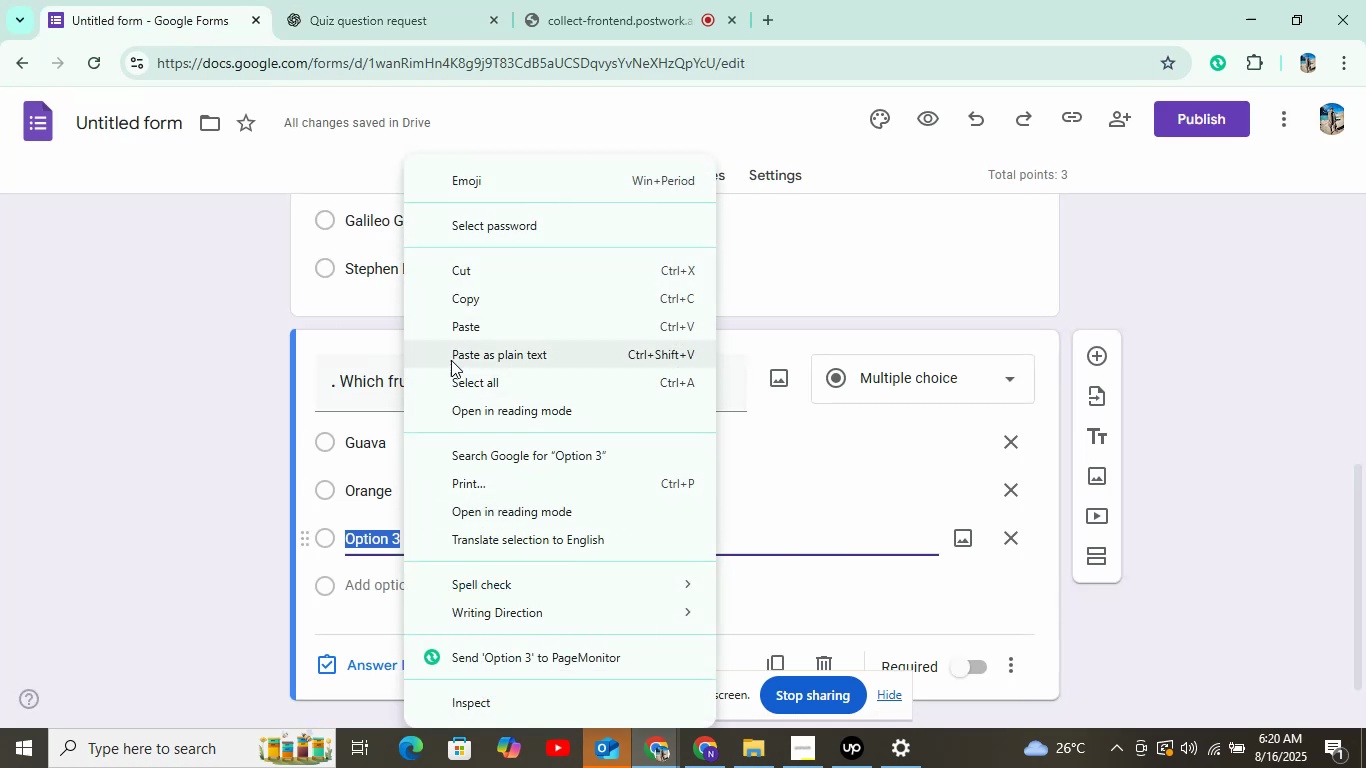 
left_click([457, 328])
 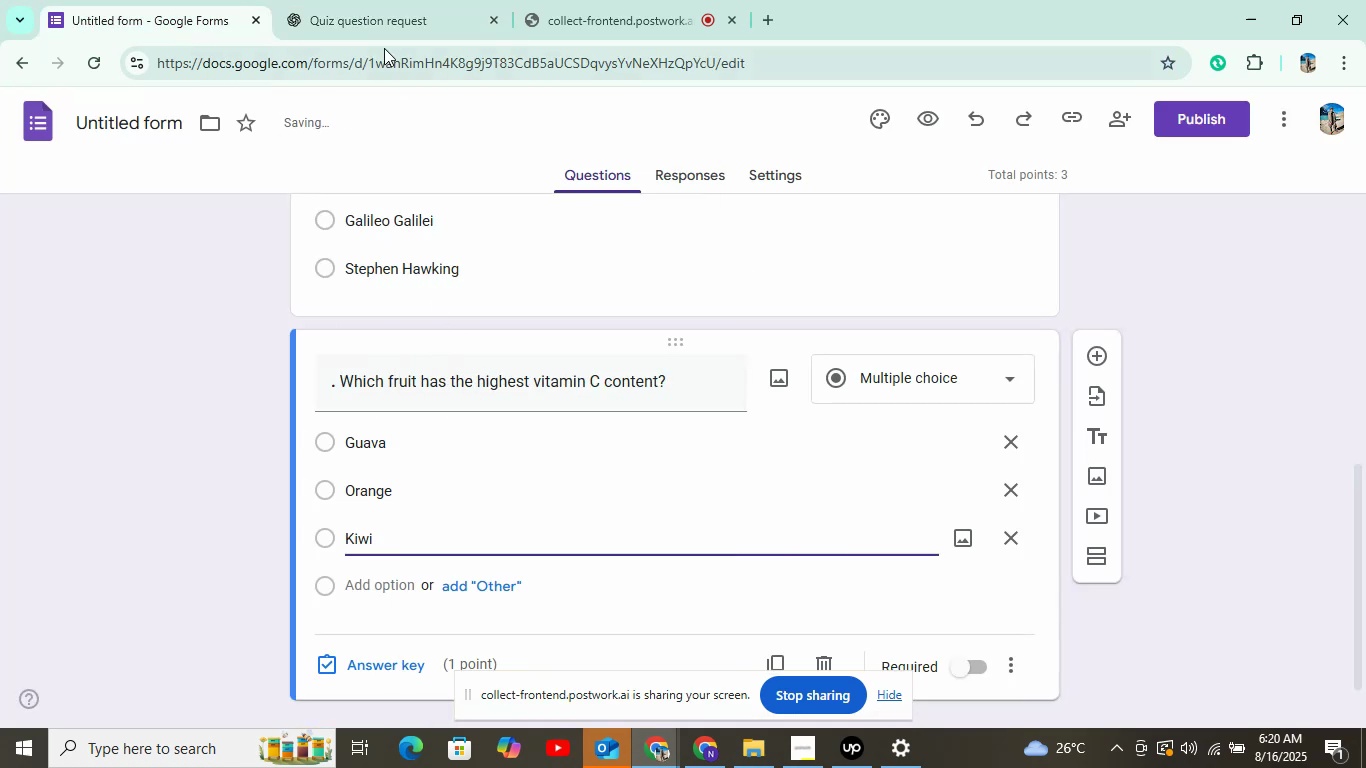 
left_click([371, 1])
 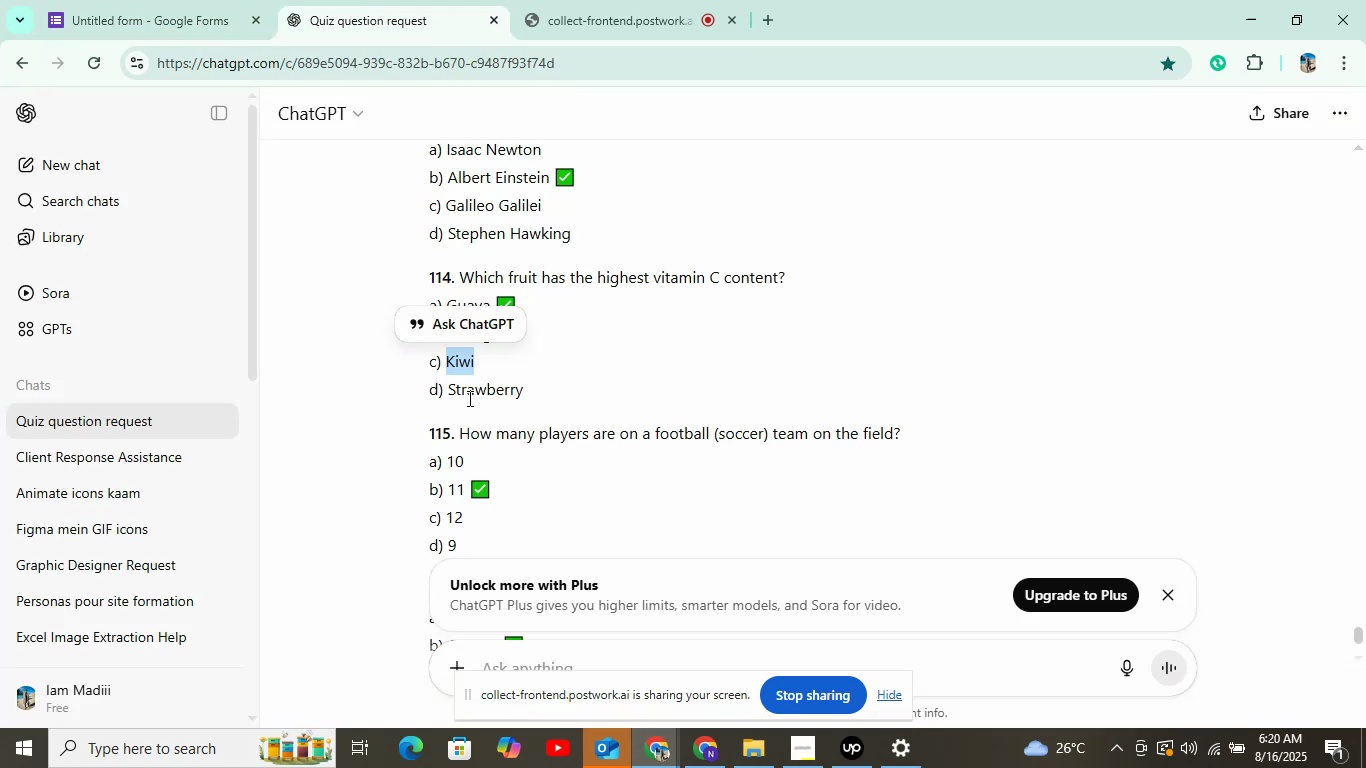 
left_click_drag(start_coordinate=[451, 394], to_coordinate=[528, 393])
 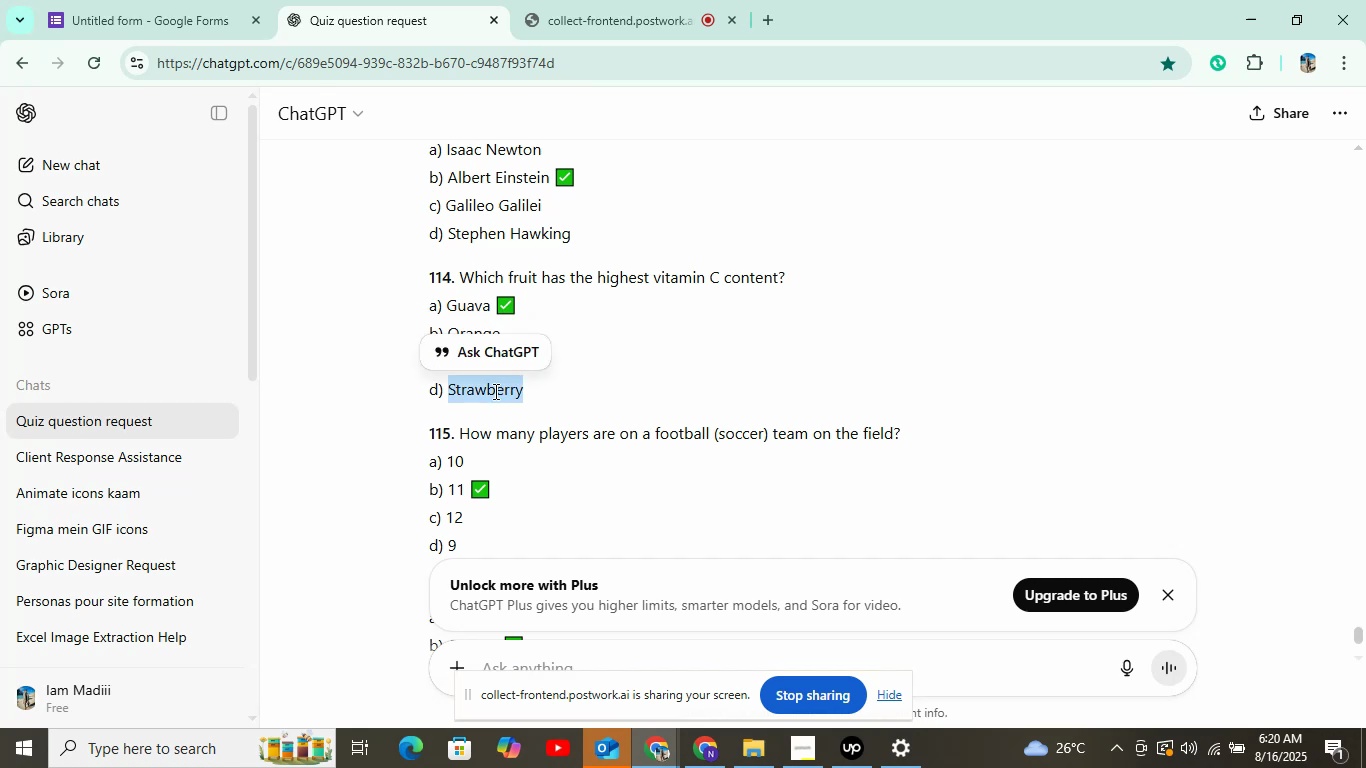 
right_click([494, 391])
 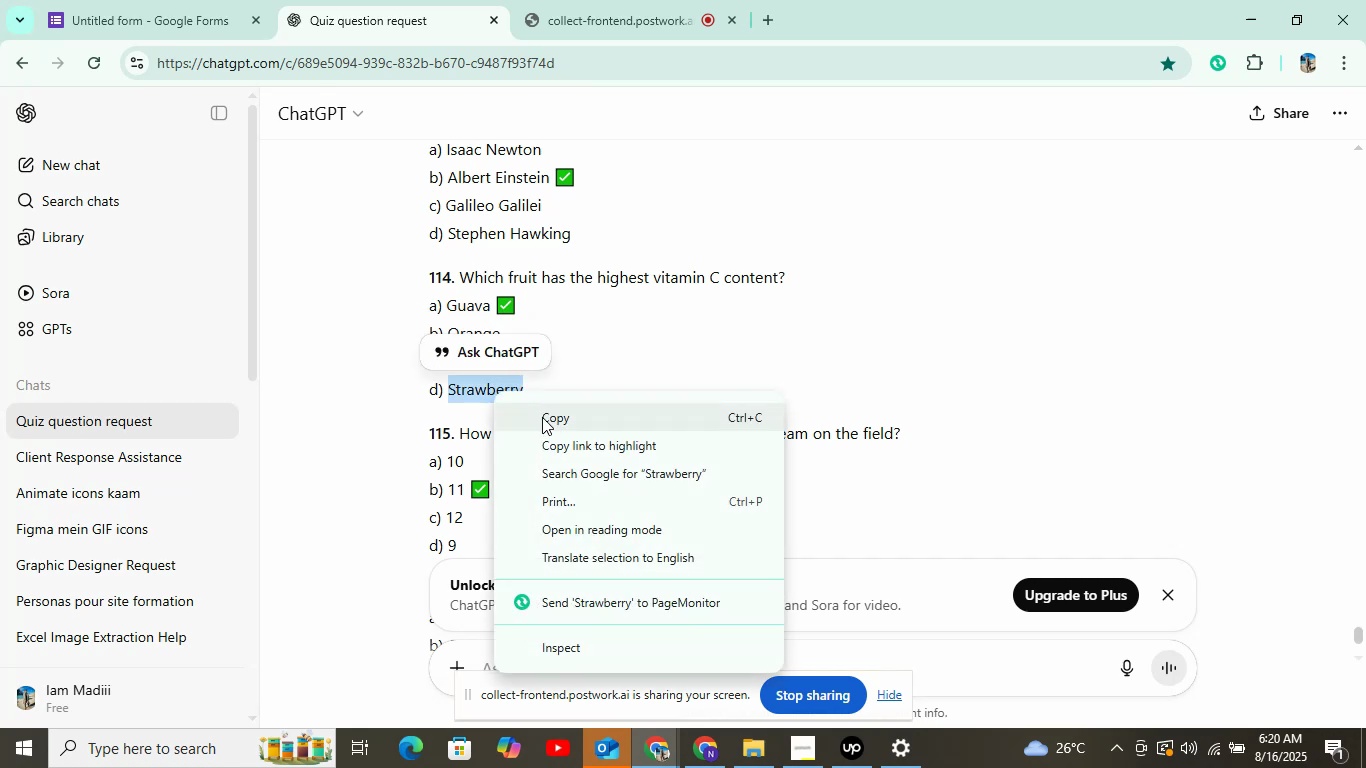 
left_click([543, 420])
 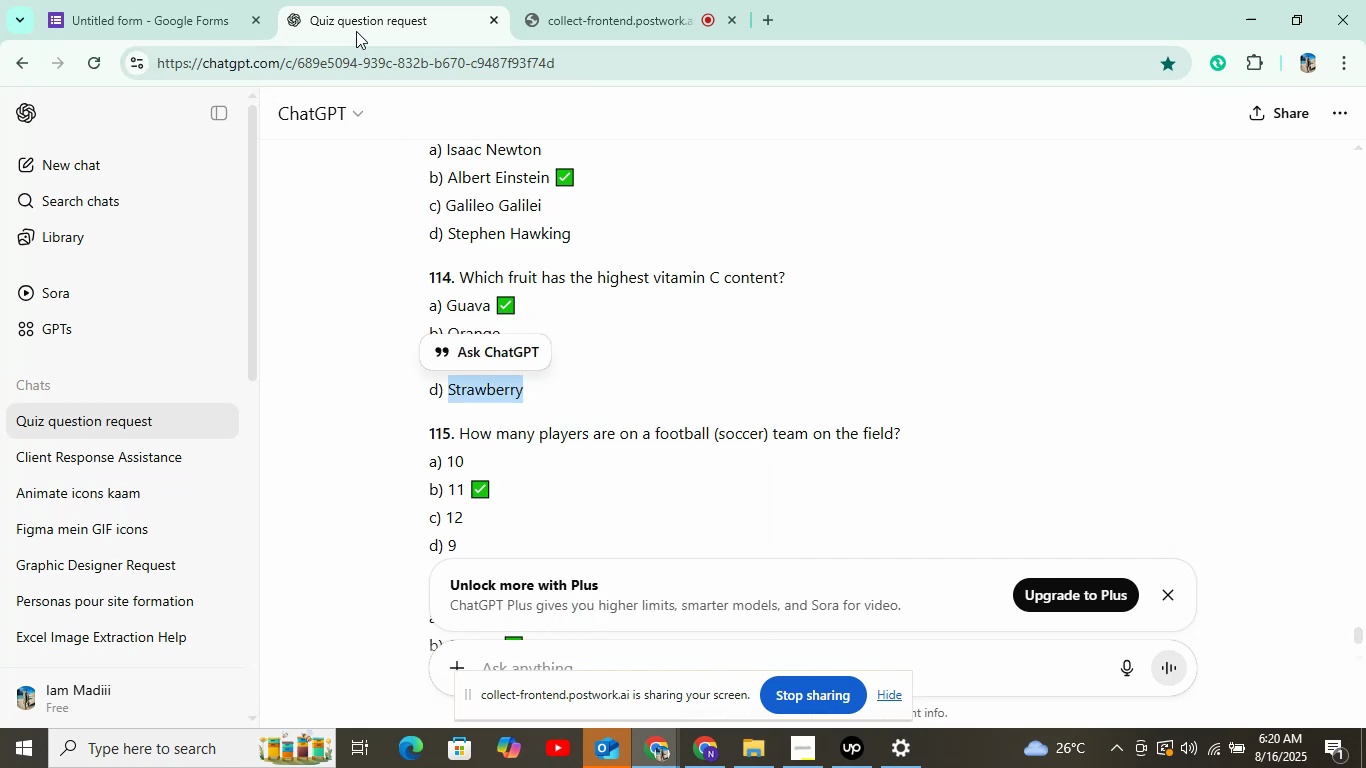 
left_click([211, 24])
 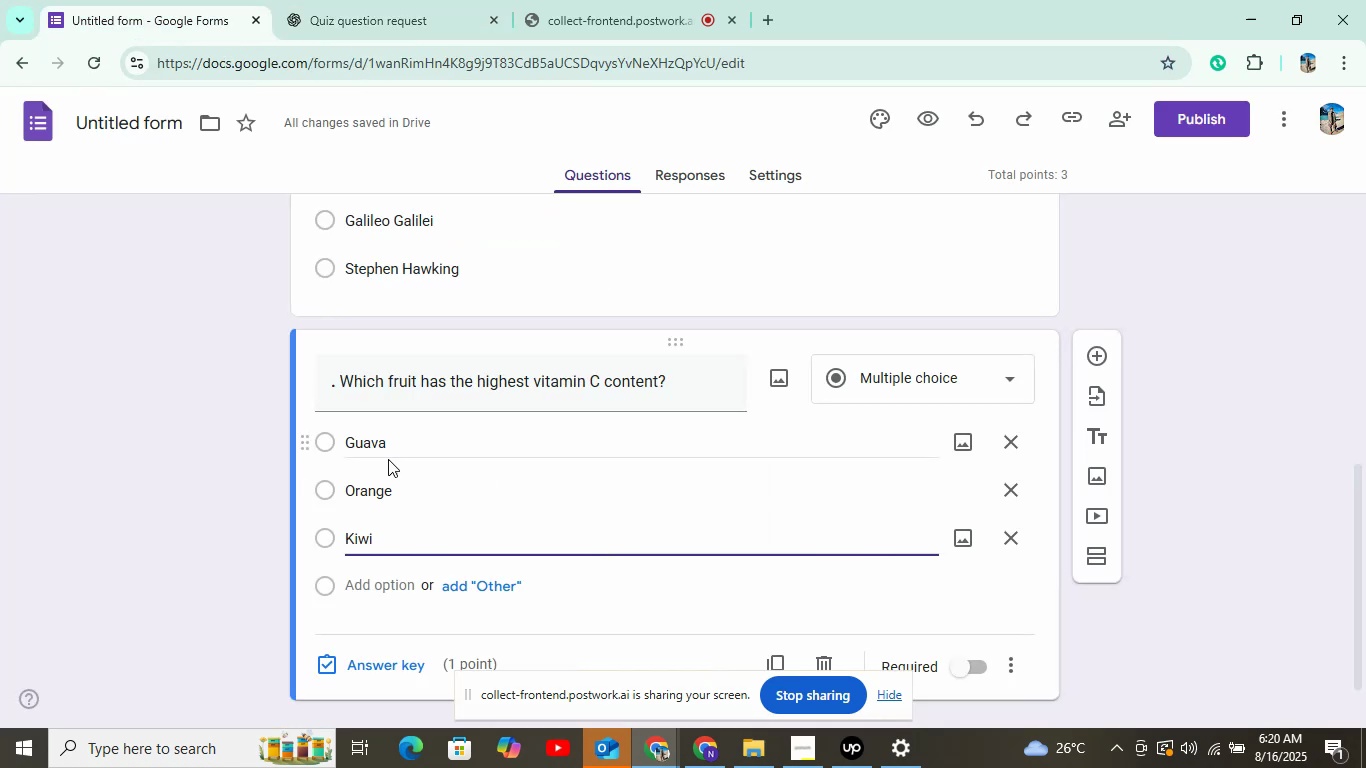 
scroll: coordinate [397, 539], scroll_direction: down, amount: 2.0
 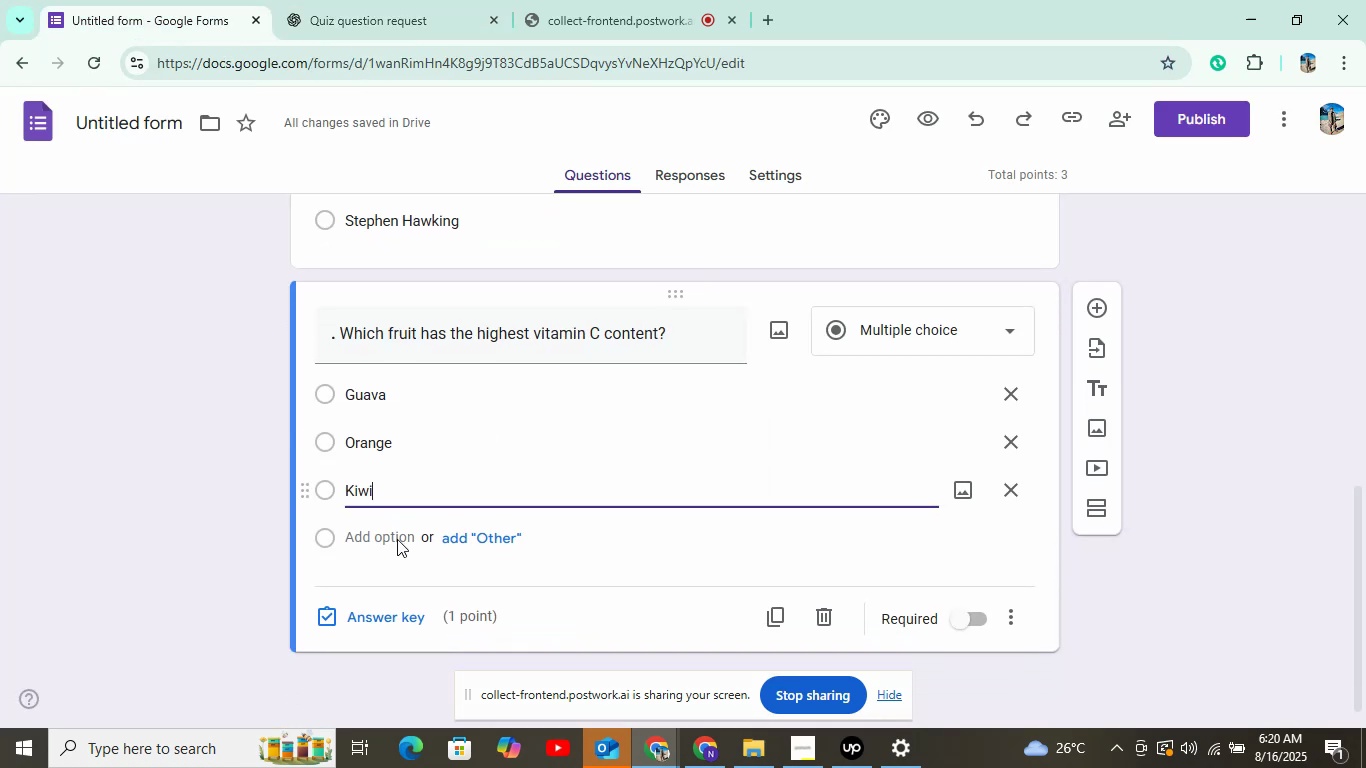 
left_click([397, 539])
 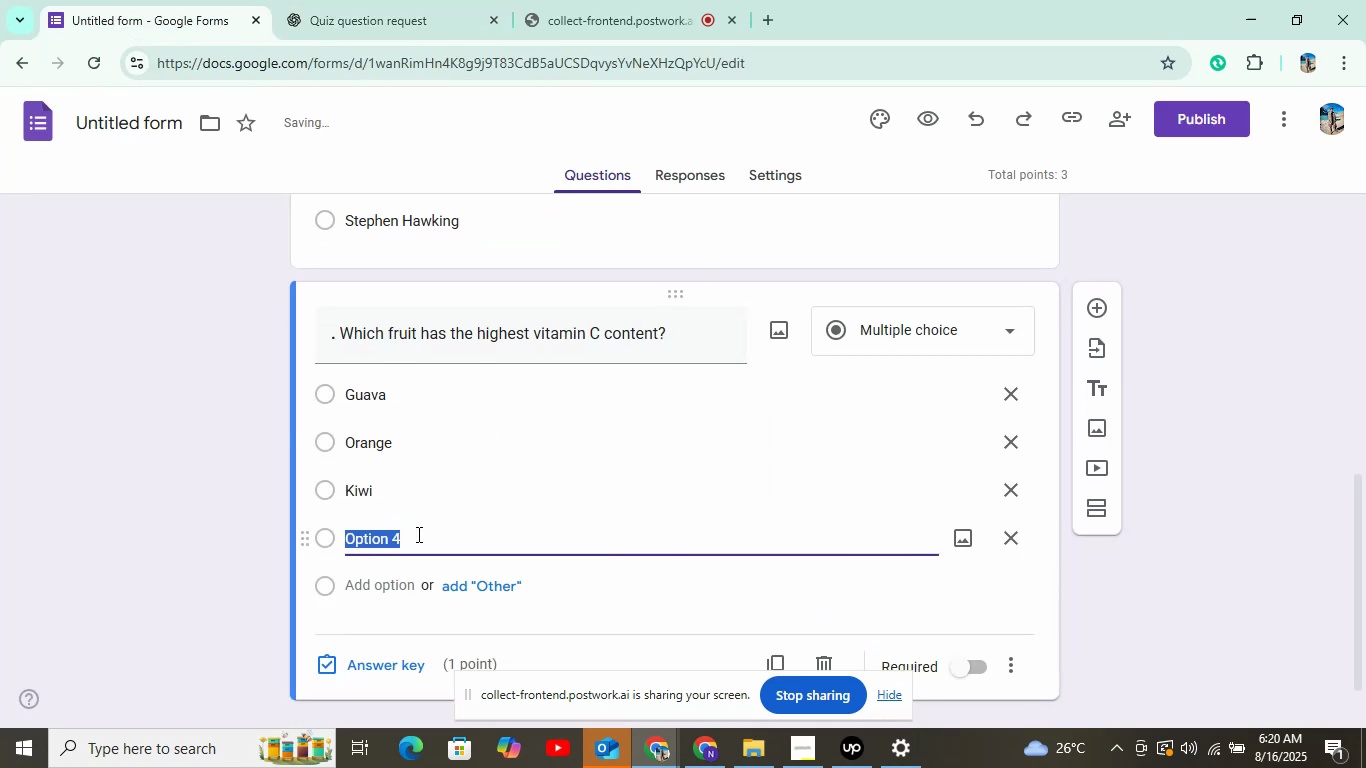 
right_click([414, 537])
 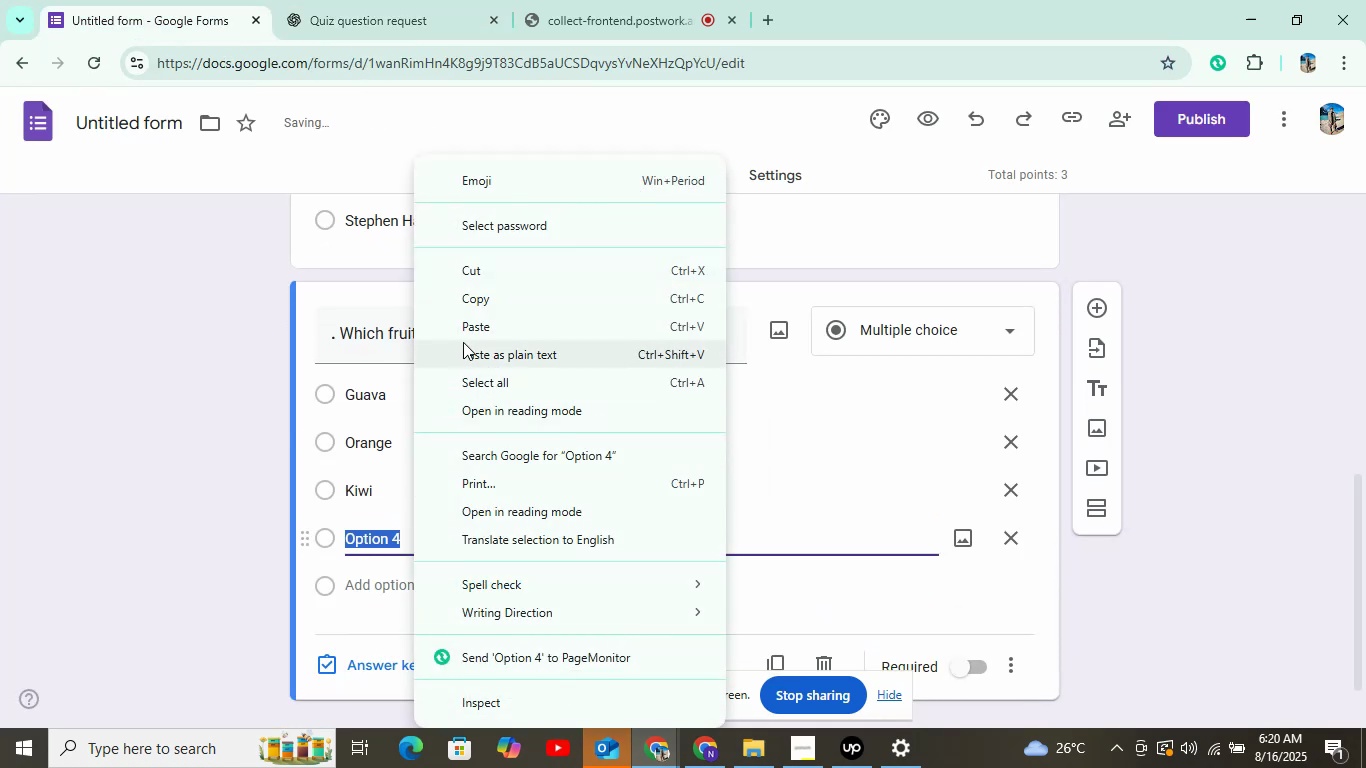 
left_click([463, 338])
 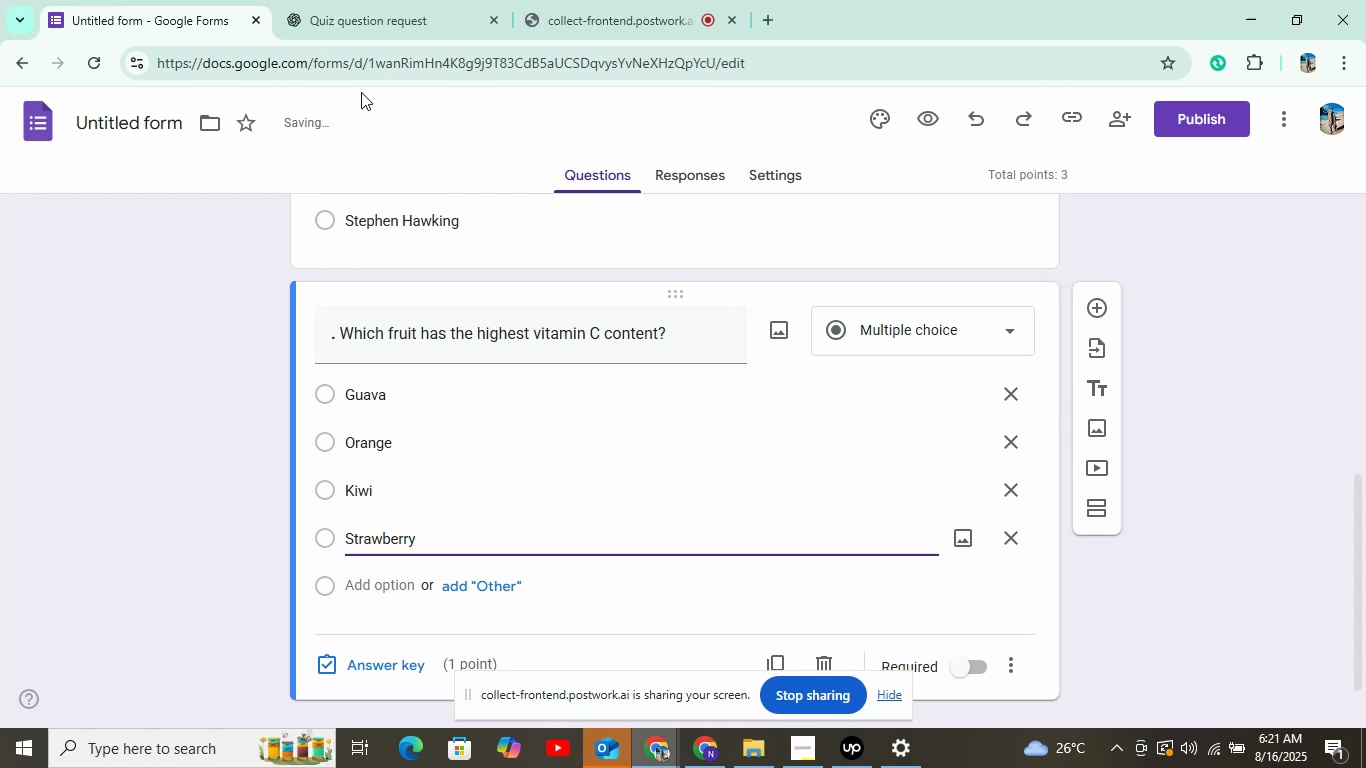 
left_click([381, 28])
 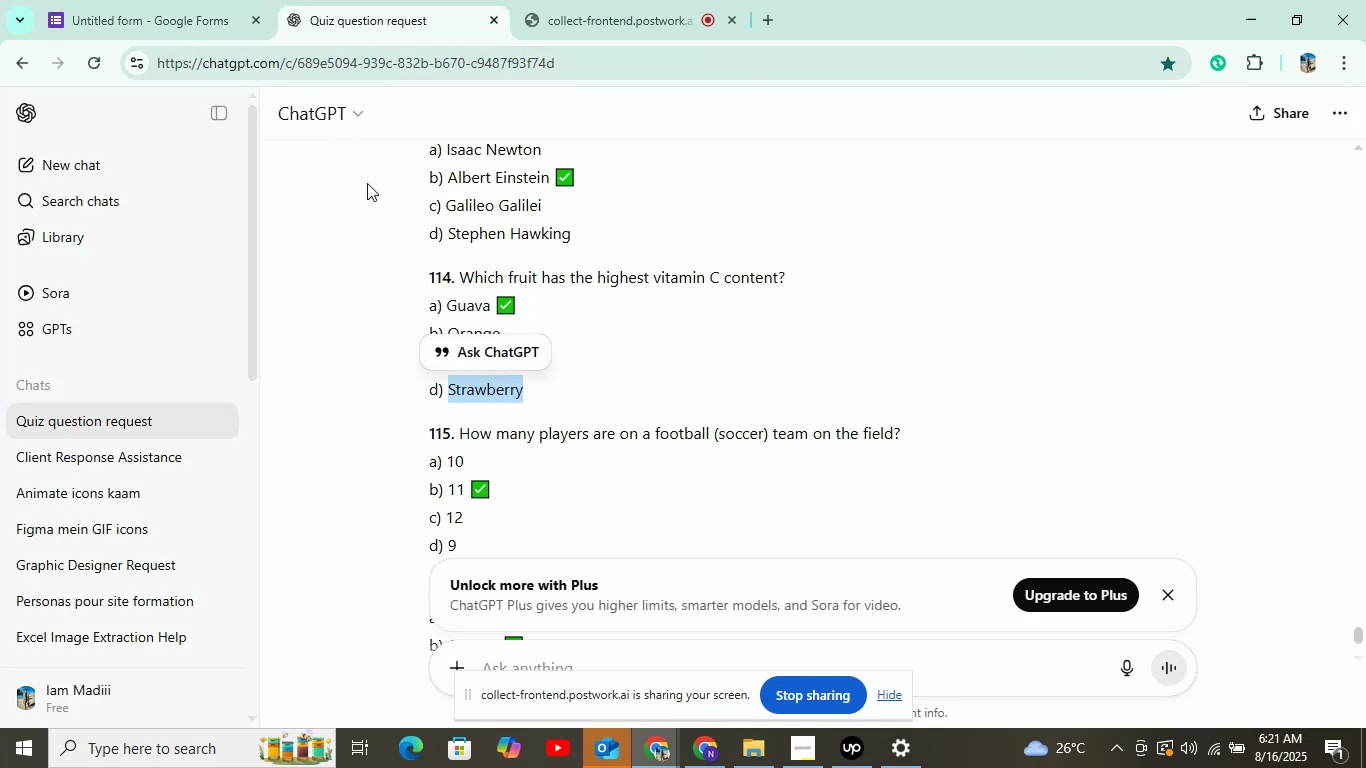 
left_click([194, 26])
 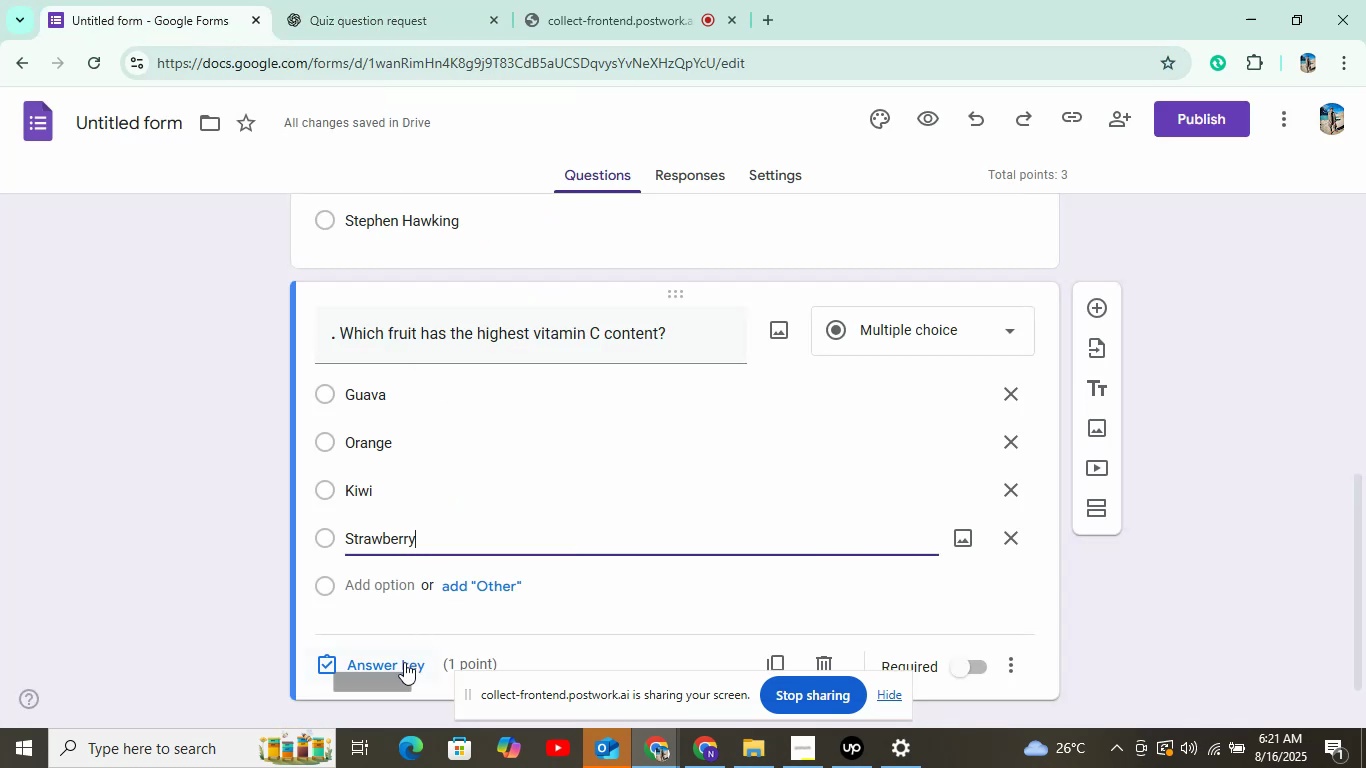 
left_click([404, 662])
 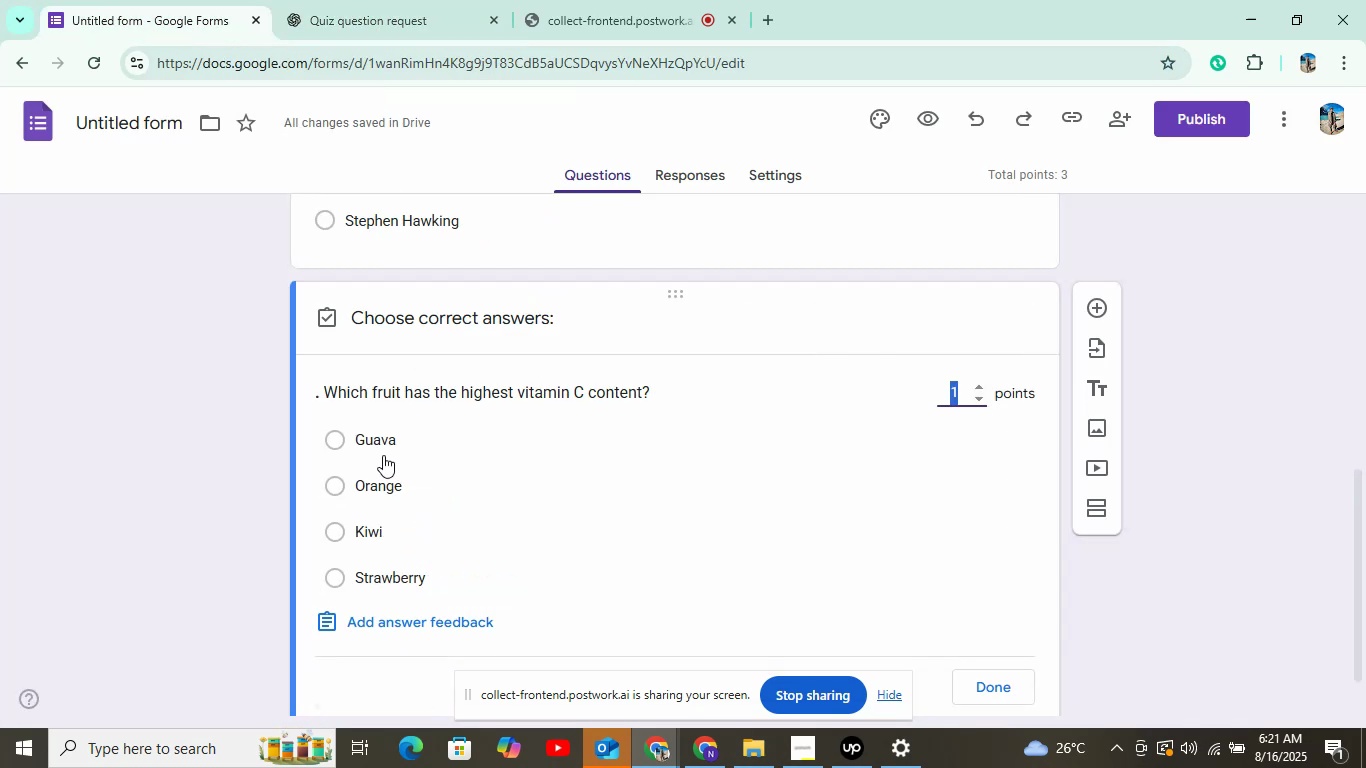 
left_click([366, 443])
 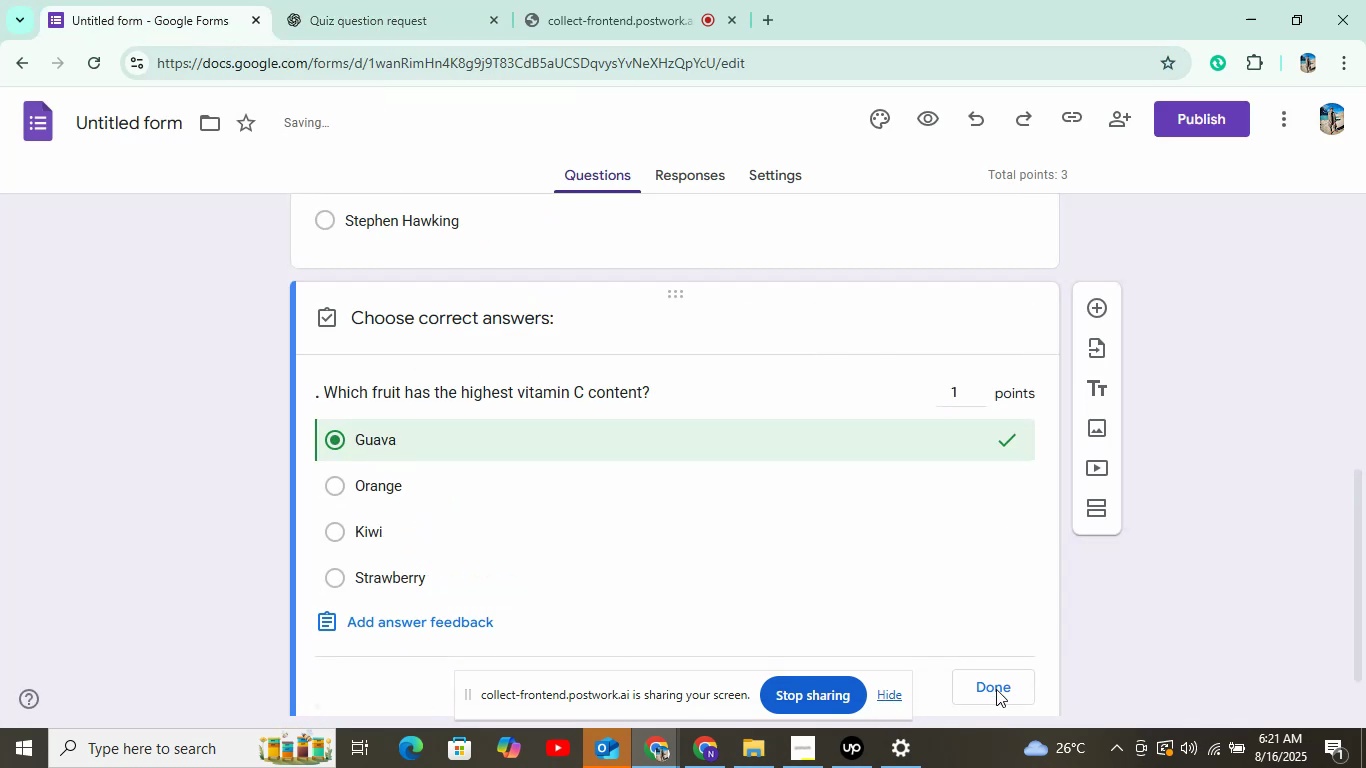 
scroll: coordinate [968, 610], scroll_direction: down, amount: 2.0
 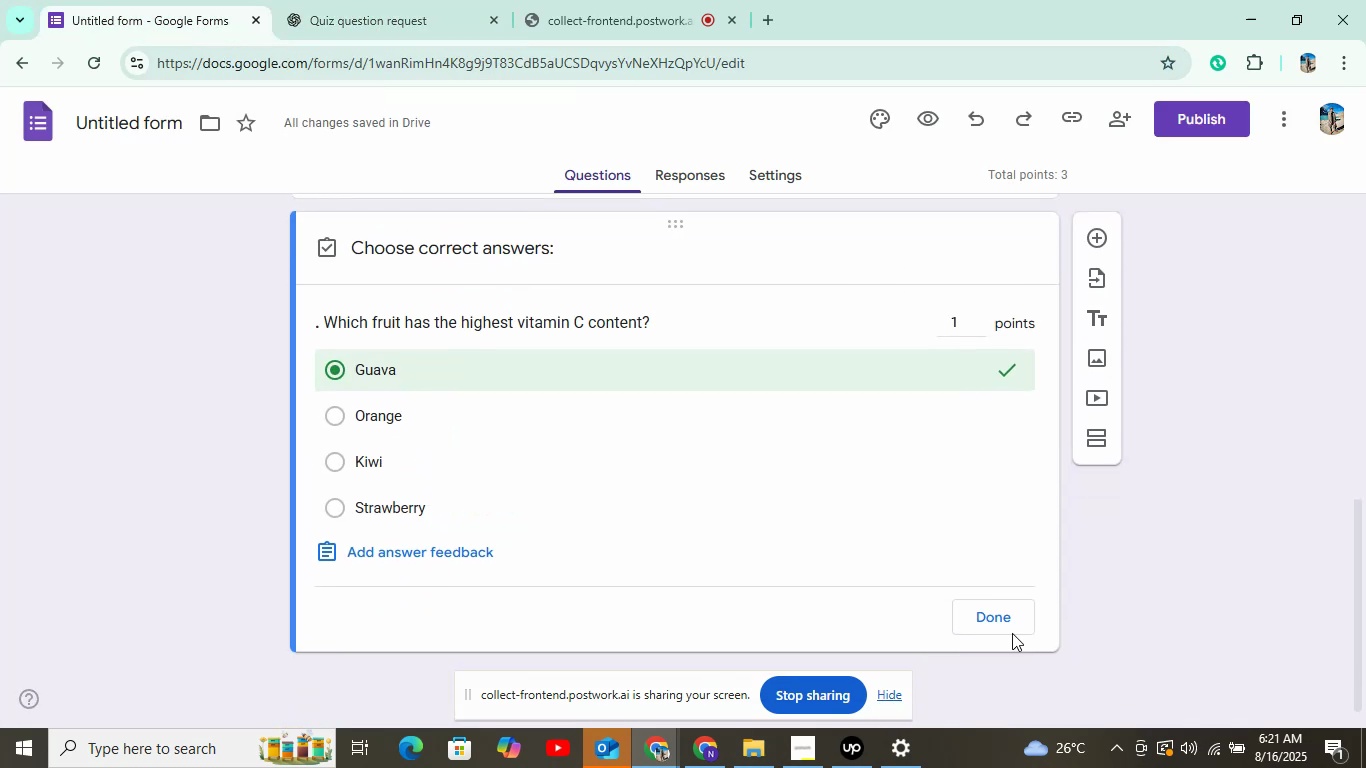 
left_click([1006, 626])
 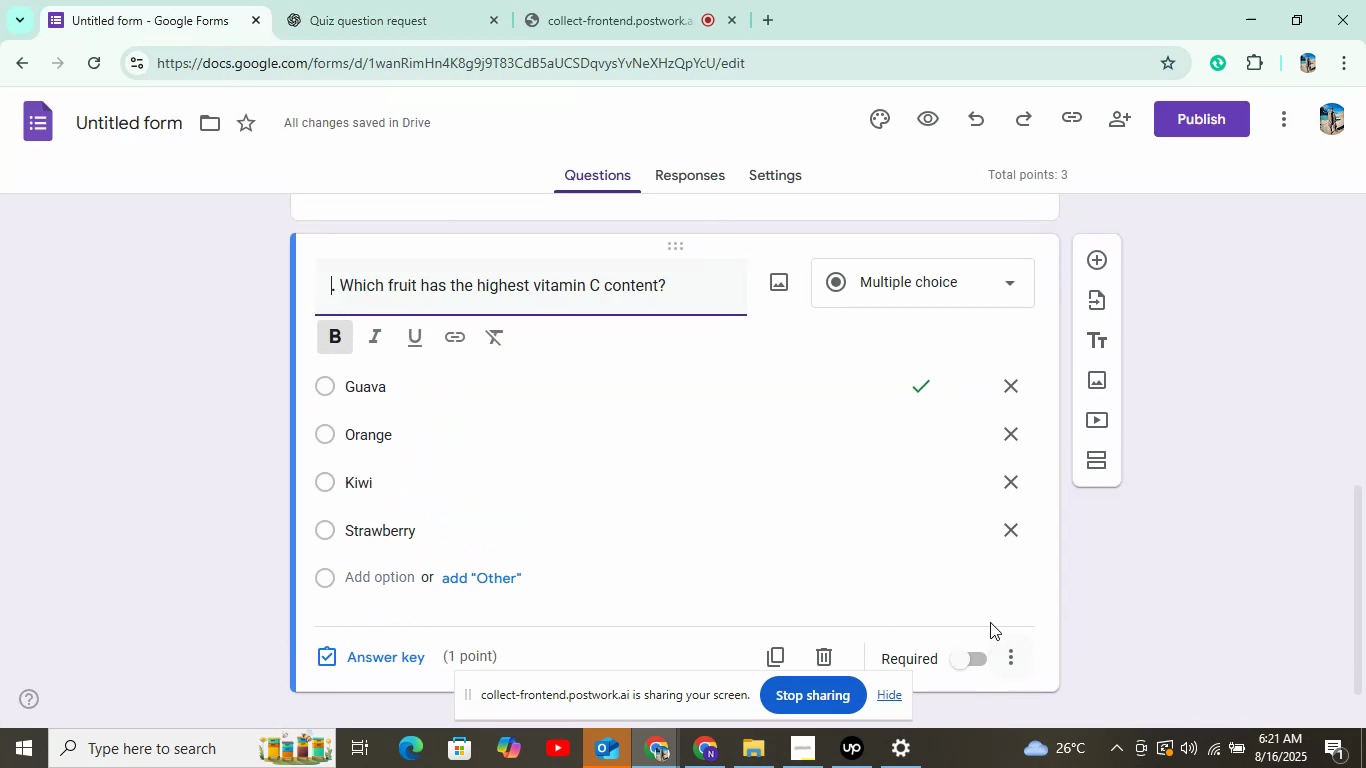 
scroll: coordinate [975, 629], scroll_direction: down, amount: 1.0
 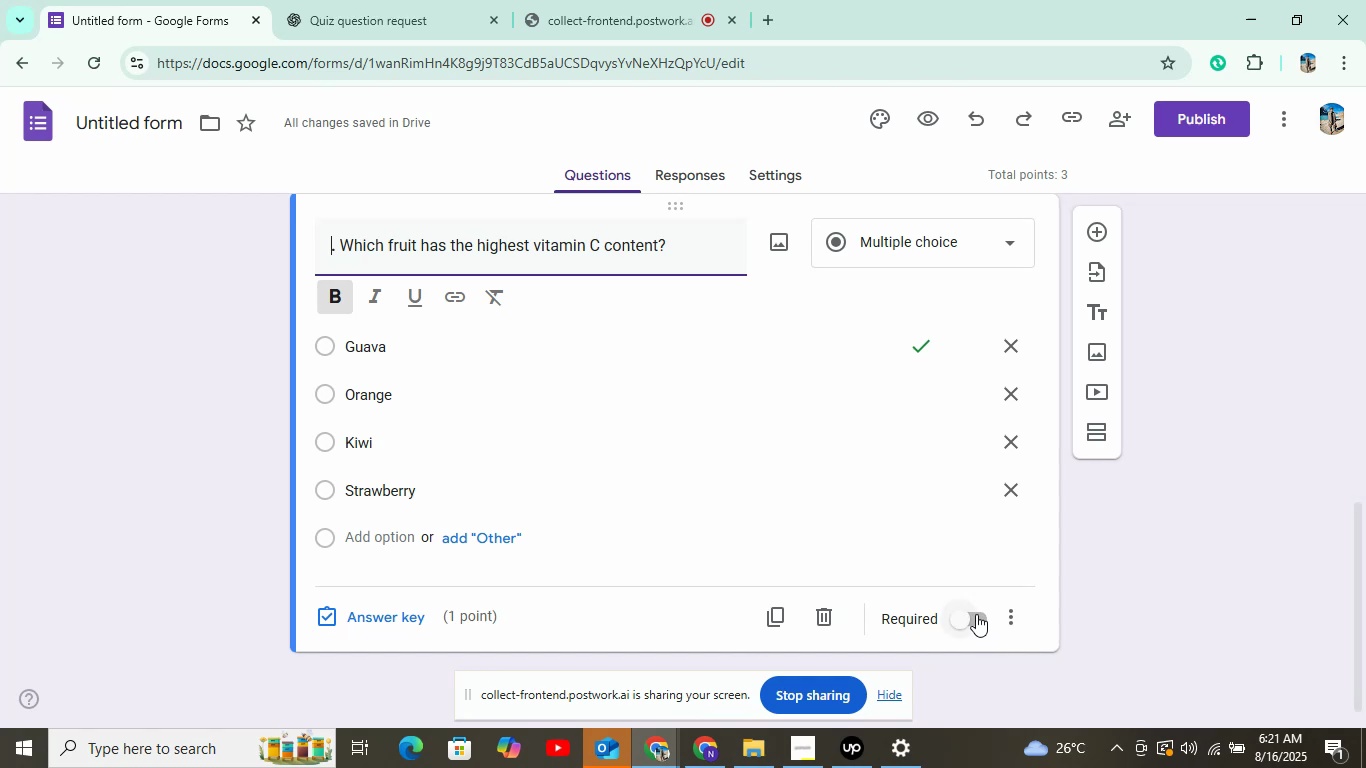 
left_click([978, 625])
 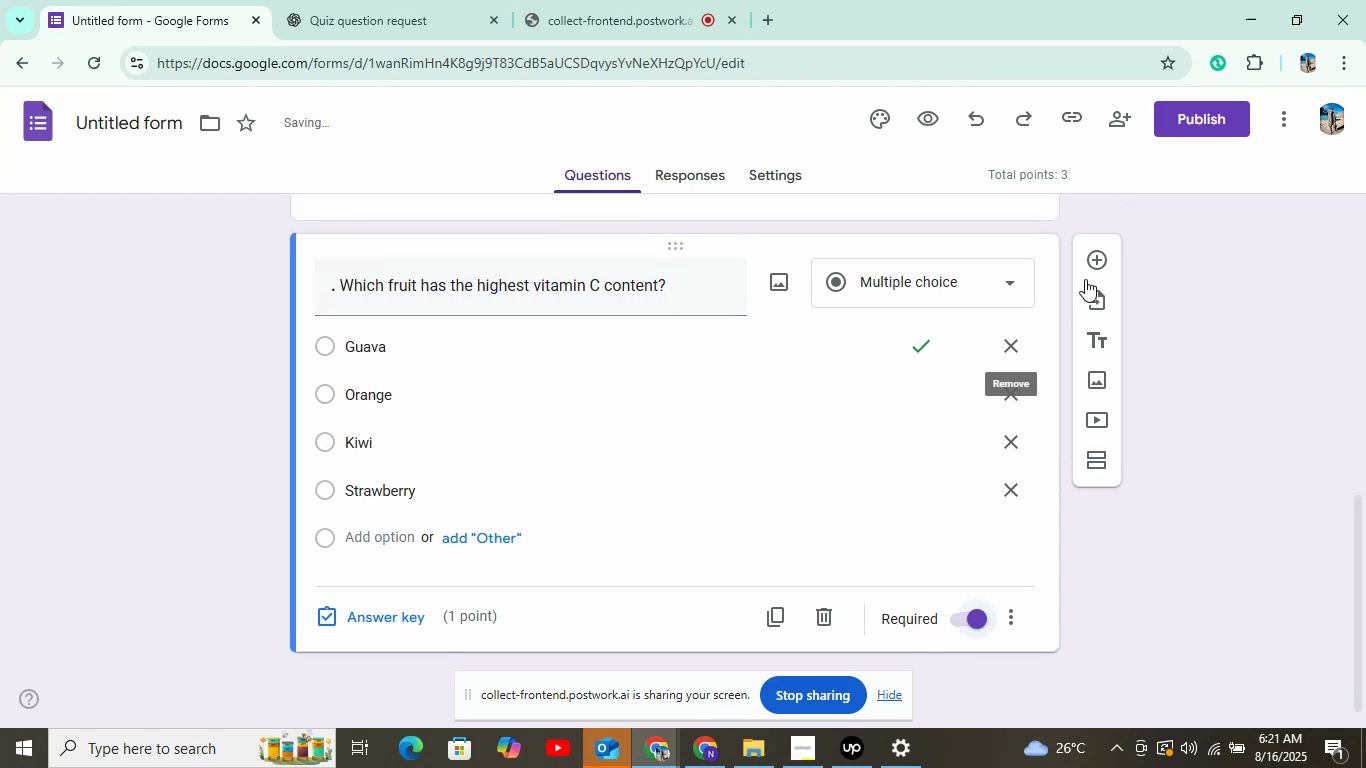 
left_click([1093, 260])
 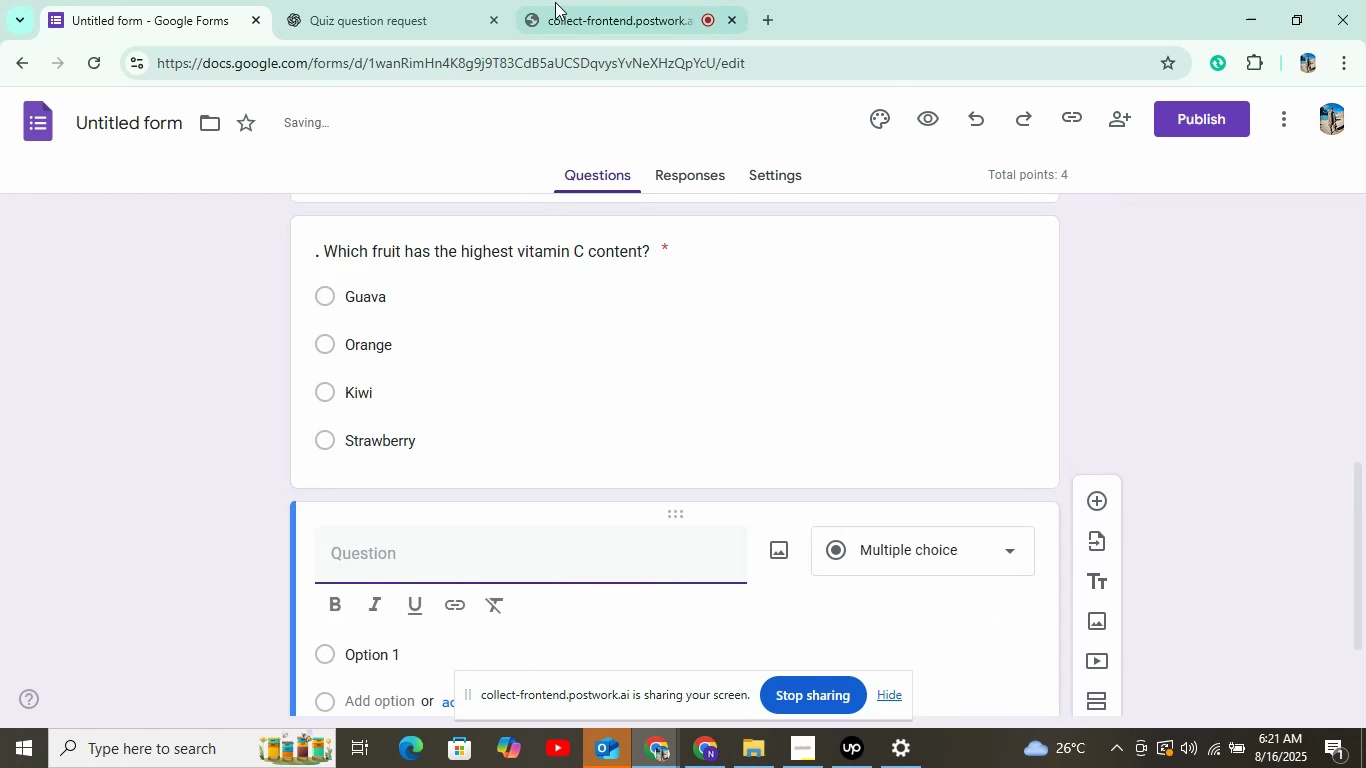 
left_click([399, 18])
 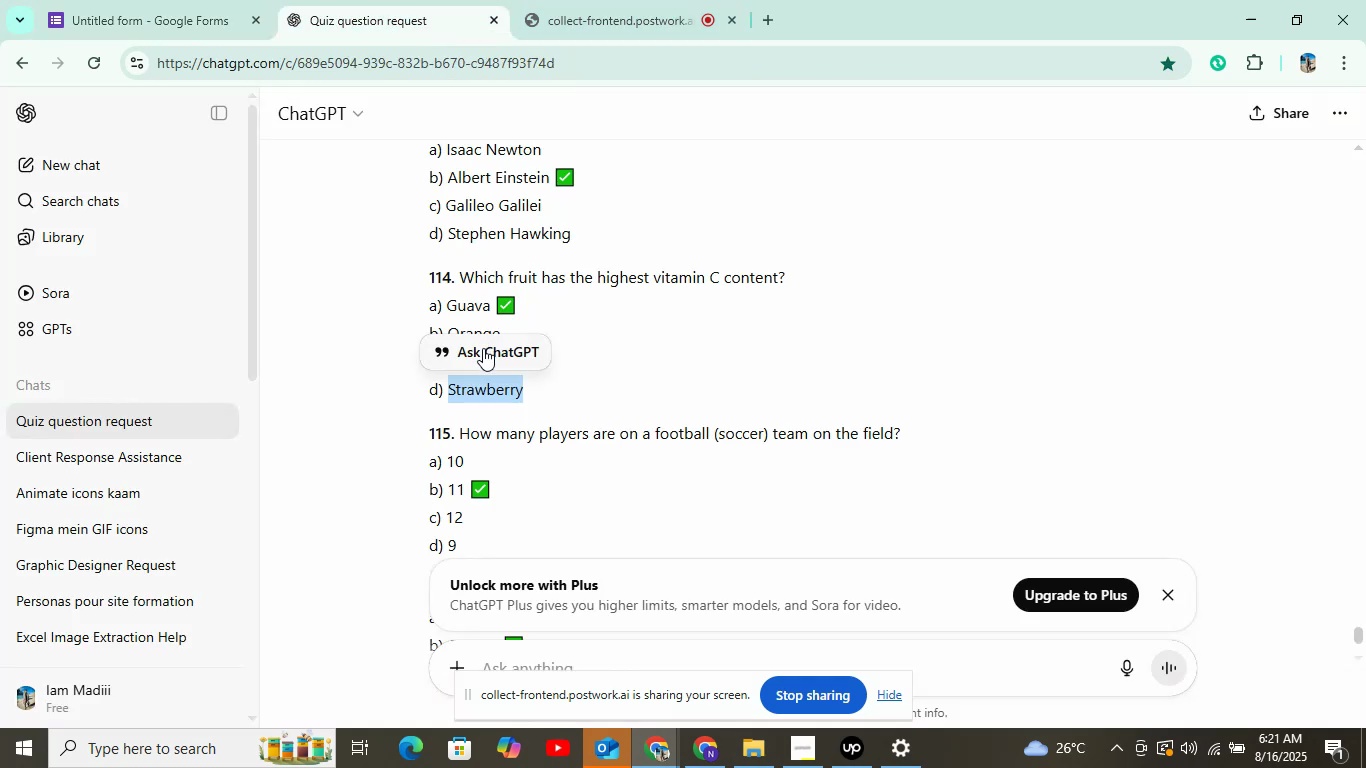 
scroll: coordinate [484, 349], scroll_direction: down, amount: 1.0
 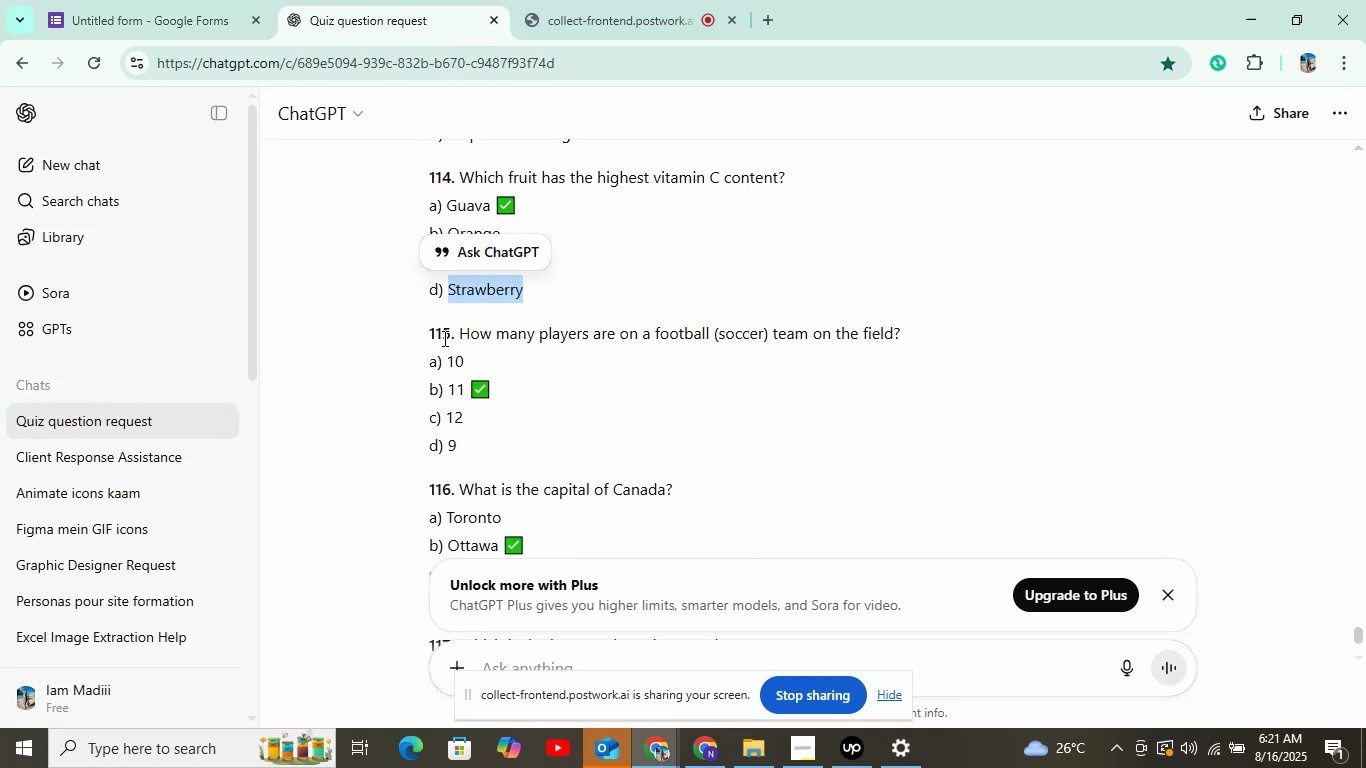 
left_click_drag(start_coordinate=[473, 337], to_coordinate=[726, 328])
 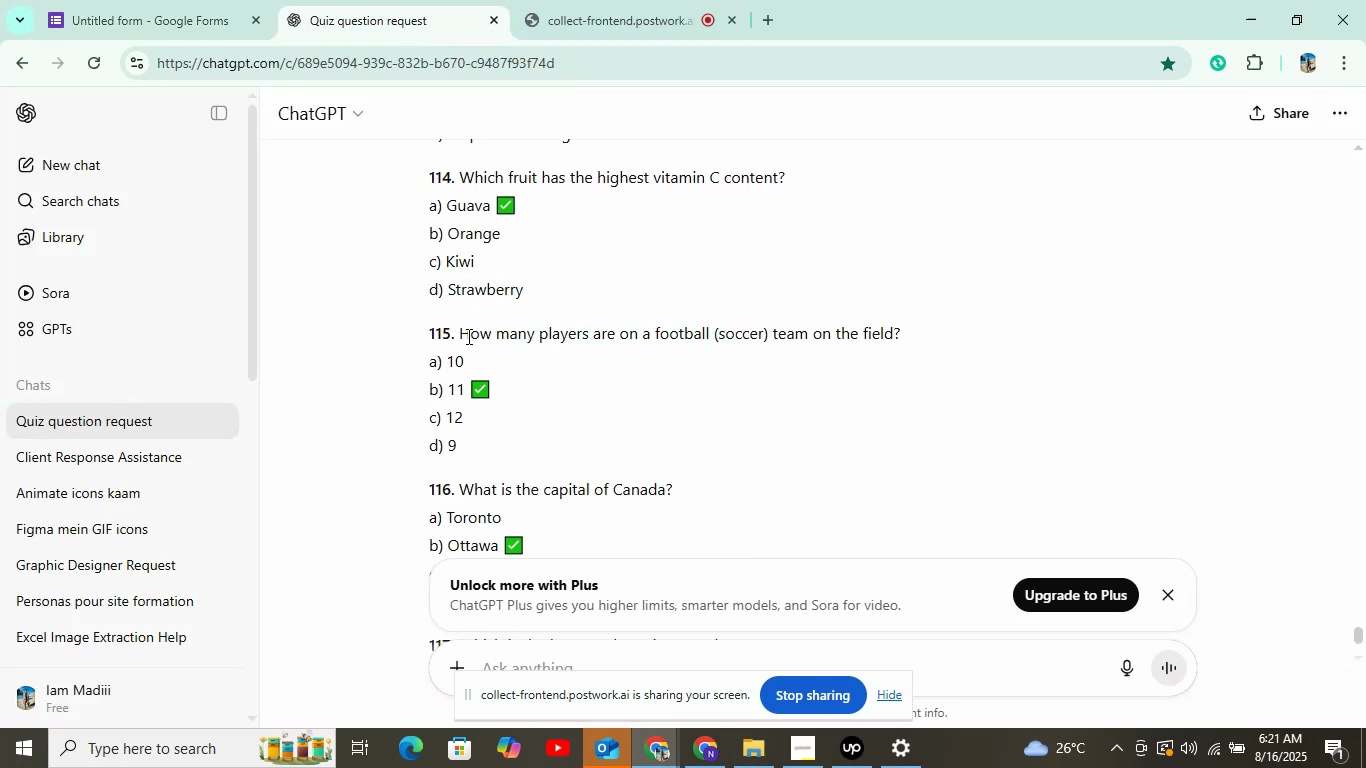 
left_click_drag(start_coordinate=[457, 334], to_coordinate=[946, 307])
 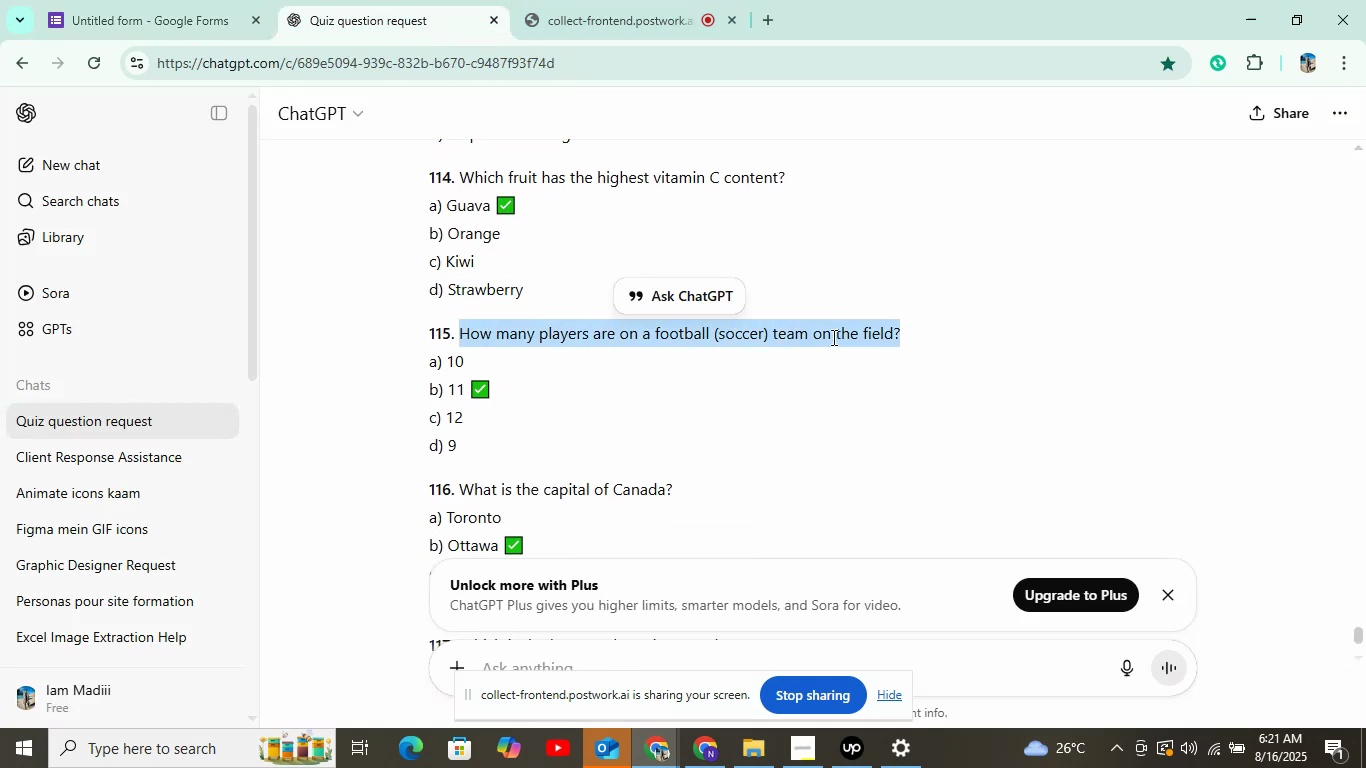 
right_click([830, 339])
 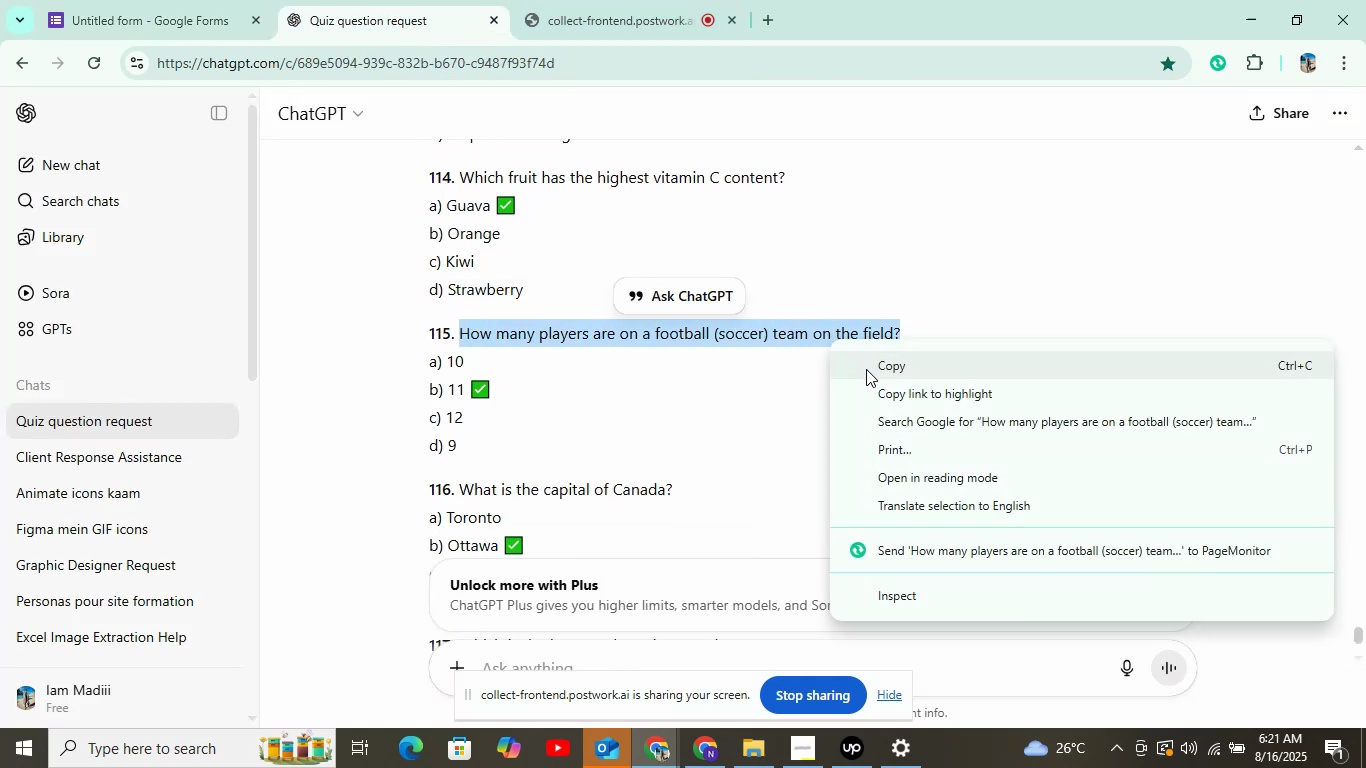 
left_click([872, 367])
 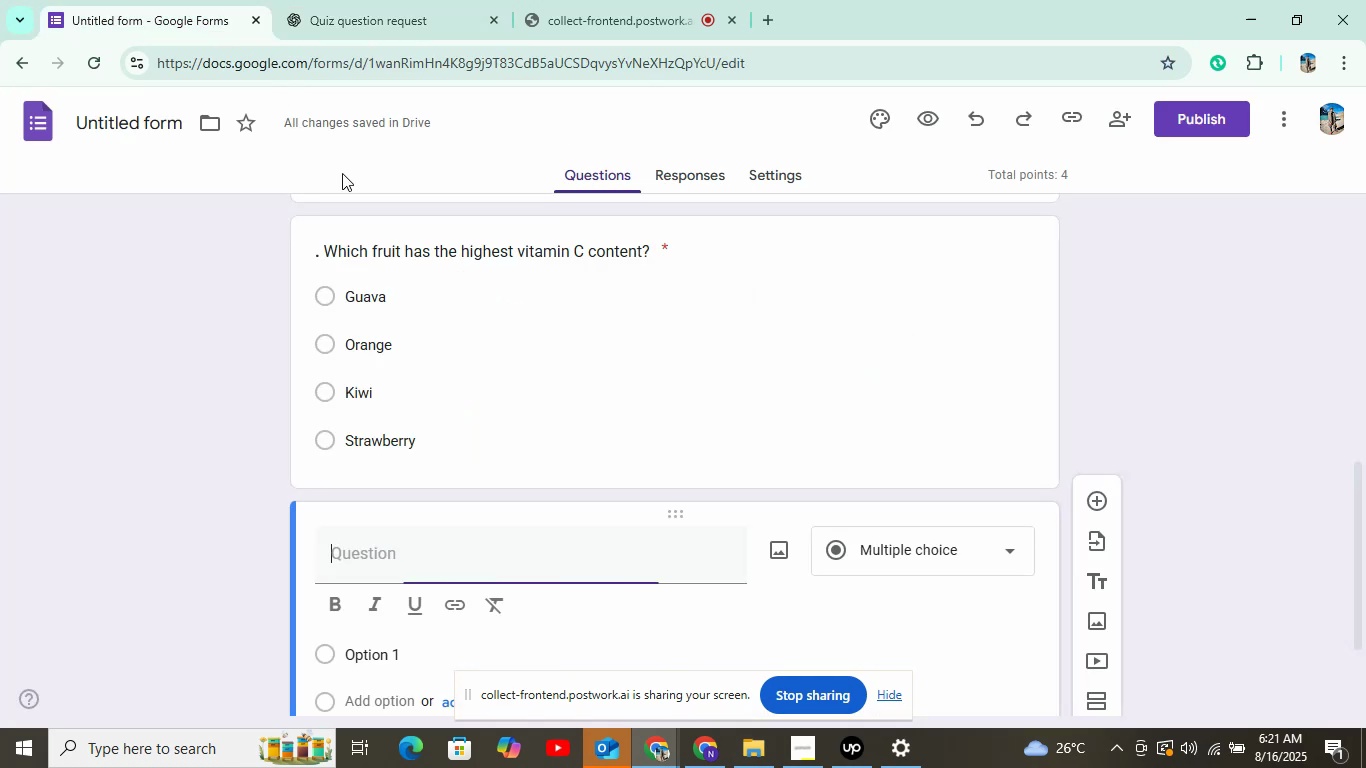 
scroll: coordinate [452, 367], scroll_direction: down, amount: 2.0
 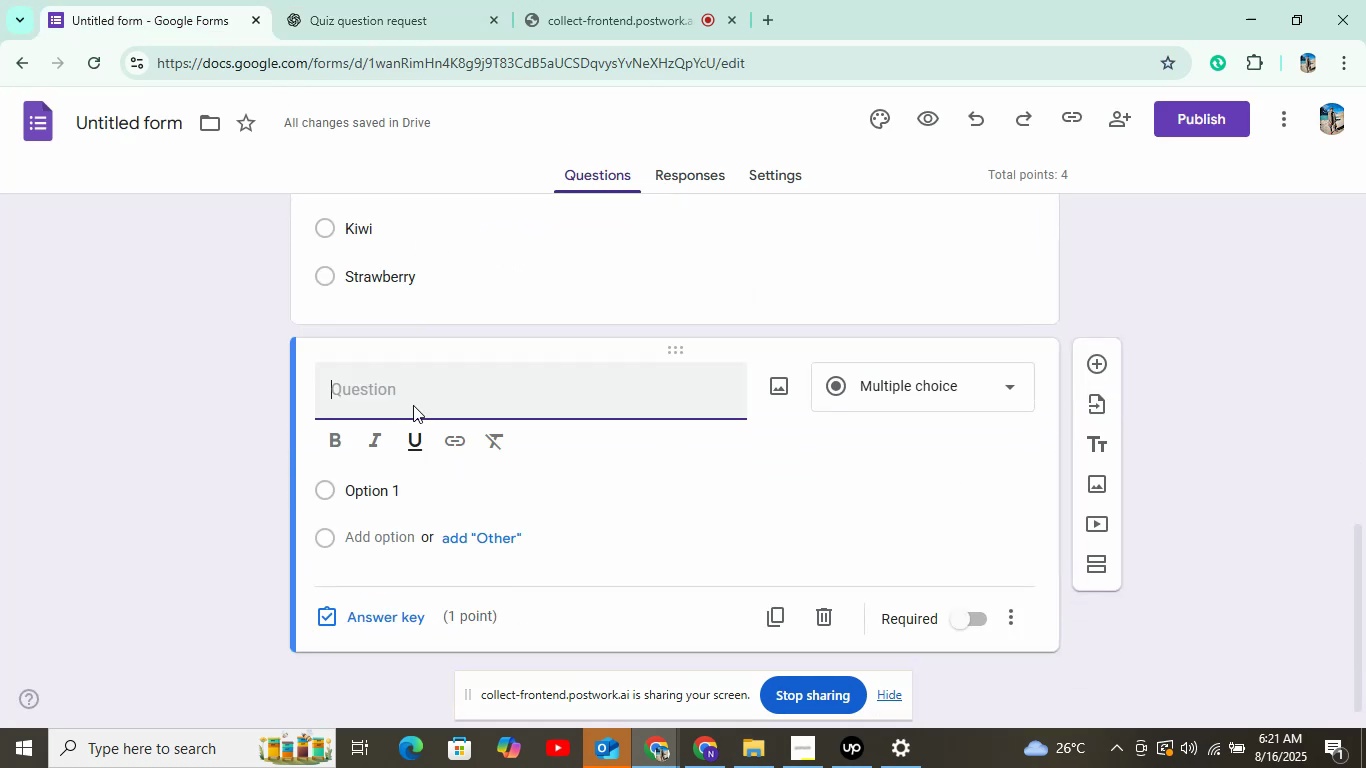 
left_click([409, 395])
 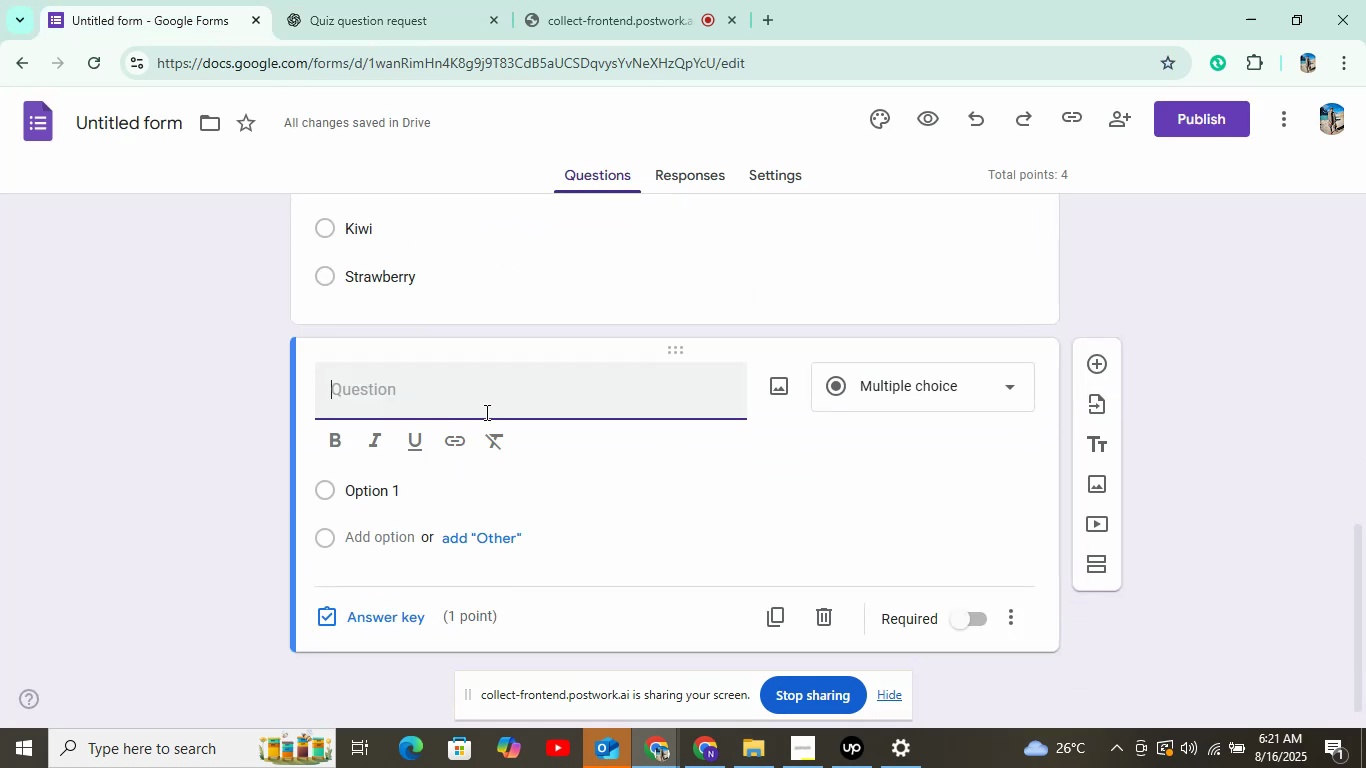 
right_click([483, 394])
 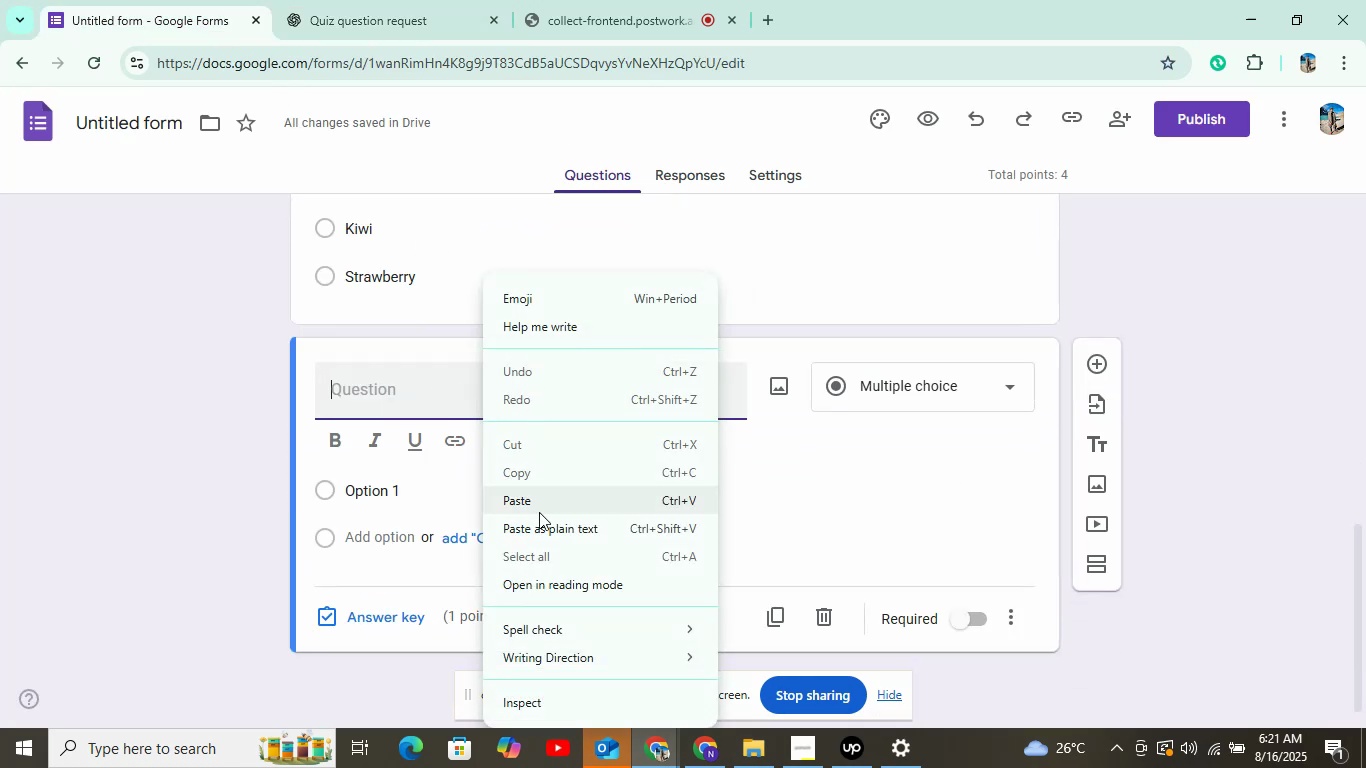 
left_click([533, 502])
 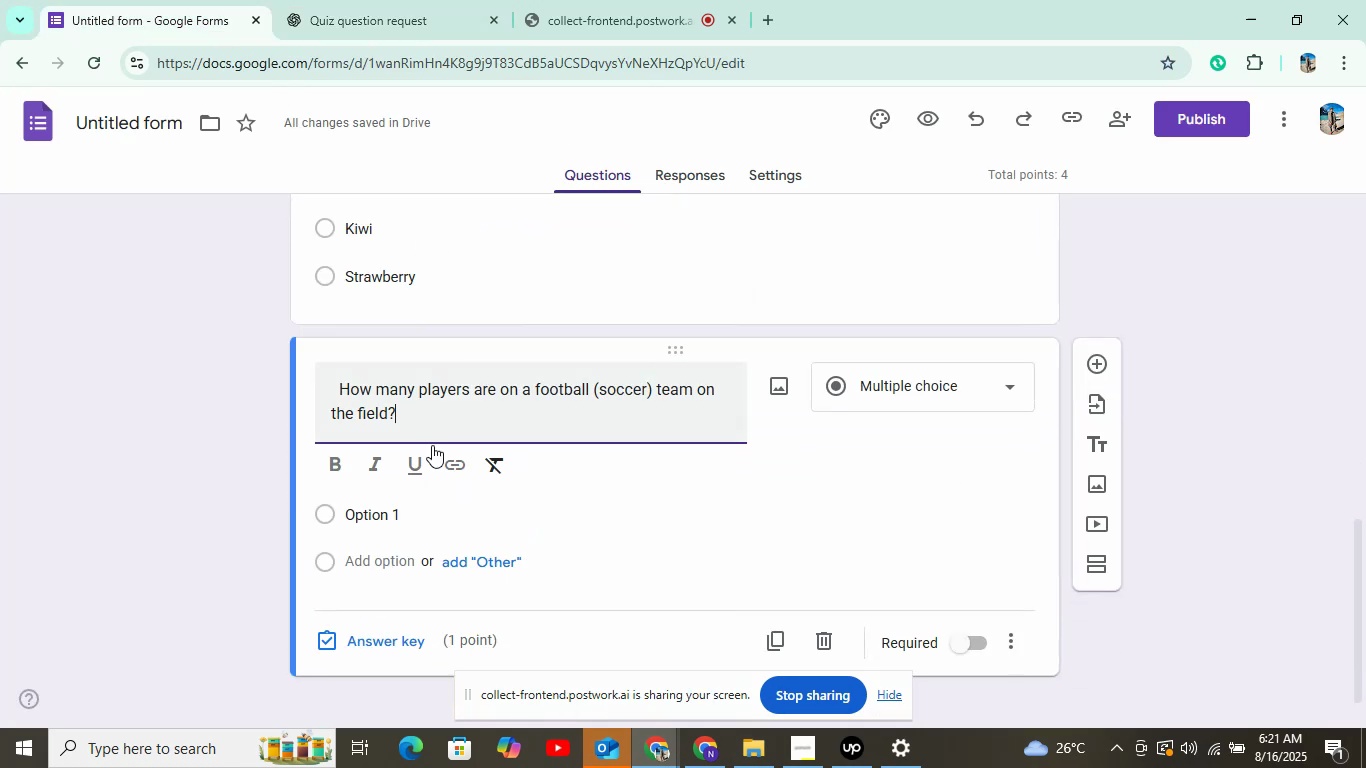 
scroll: coordinate [416, 435], scroll_direction: down, amount: 3.0
 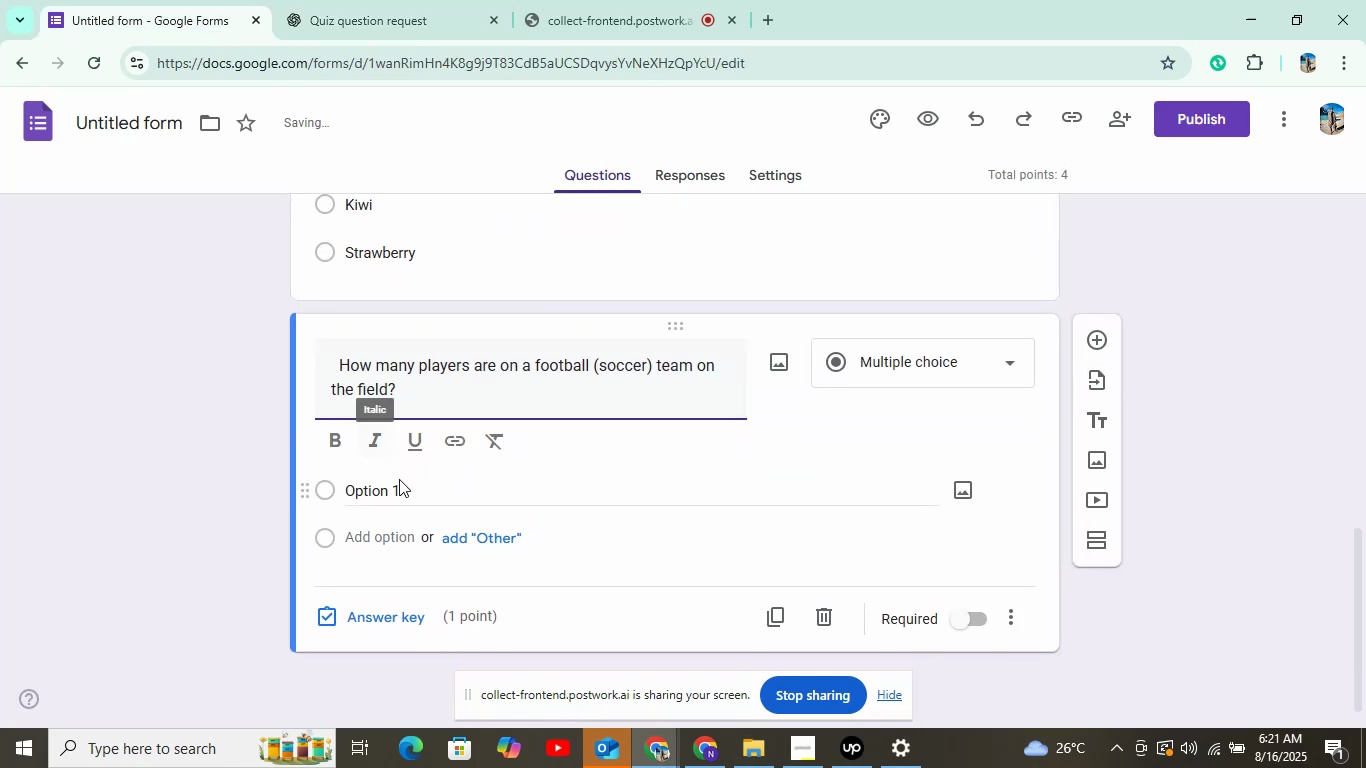 
left_click([400, 482])
 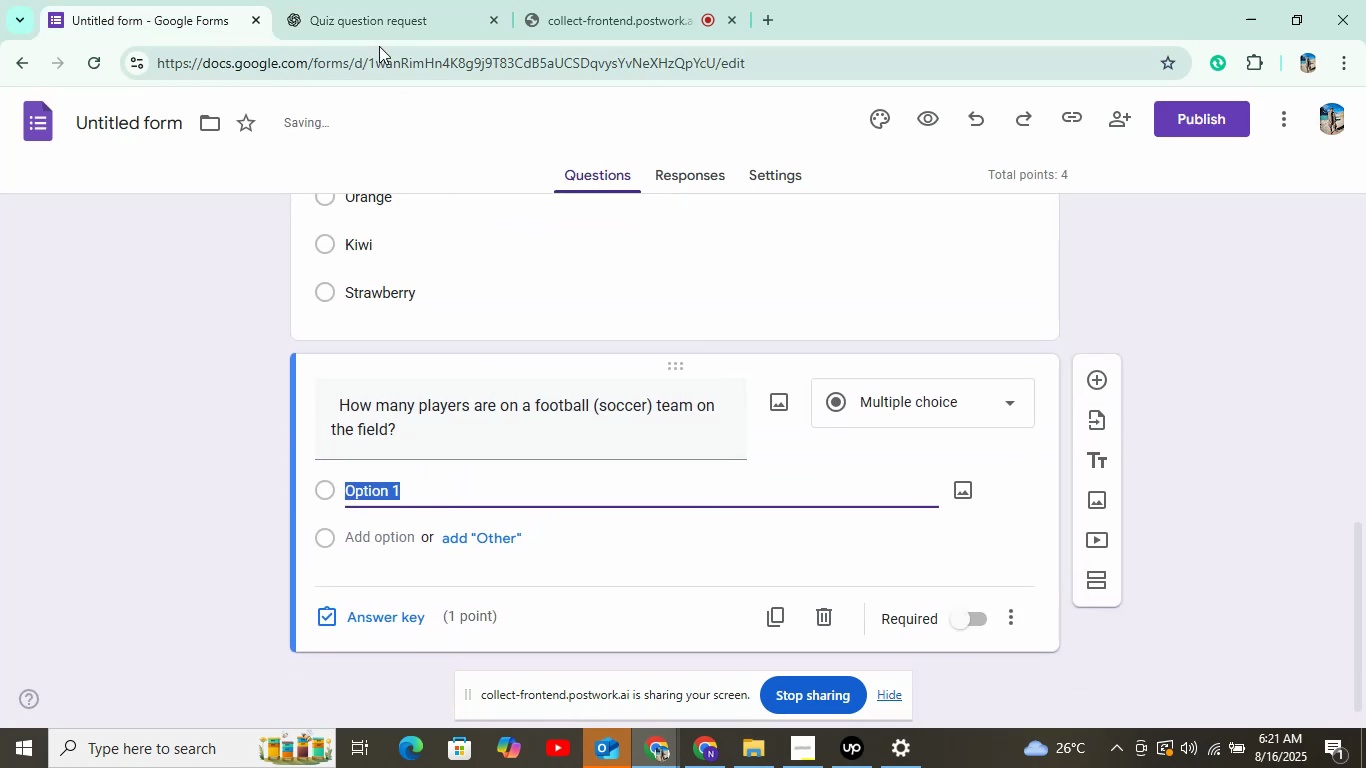 
left_click([378, 21])
 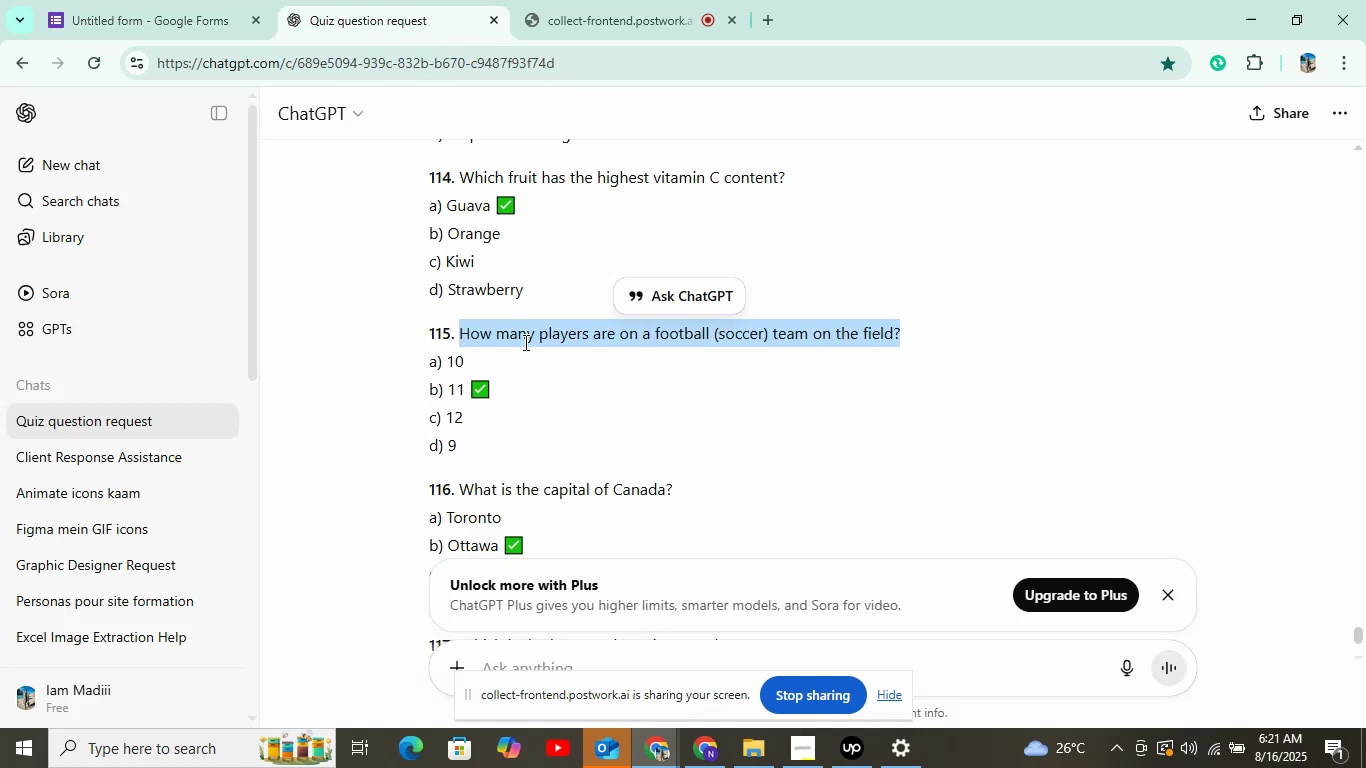 
left_click_drag(start_coordinate=[439, 360], to_coordinate=[488, 362])
 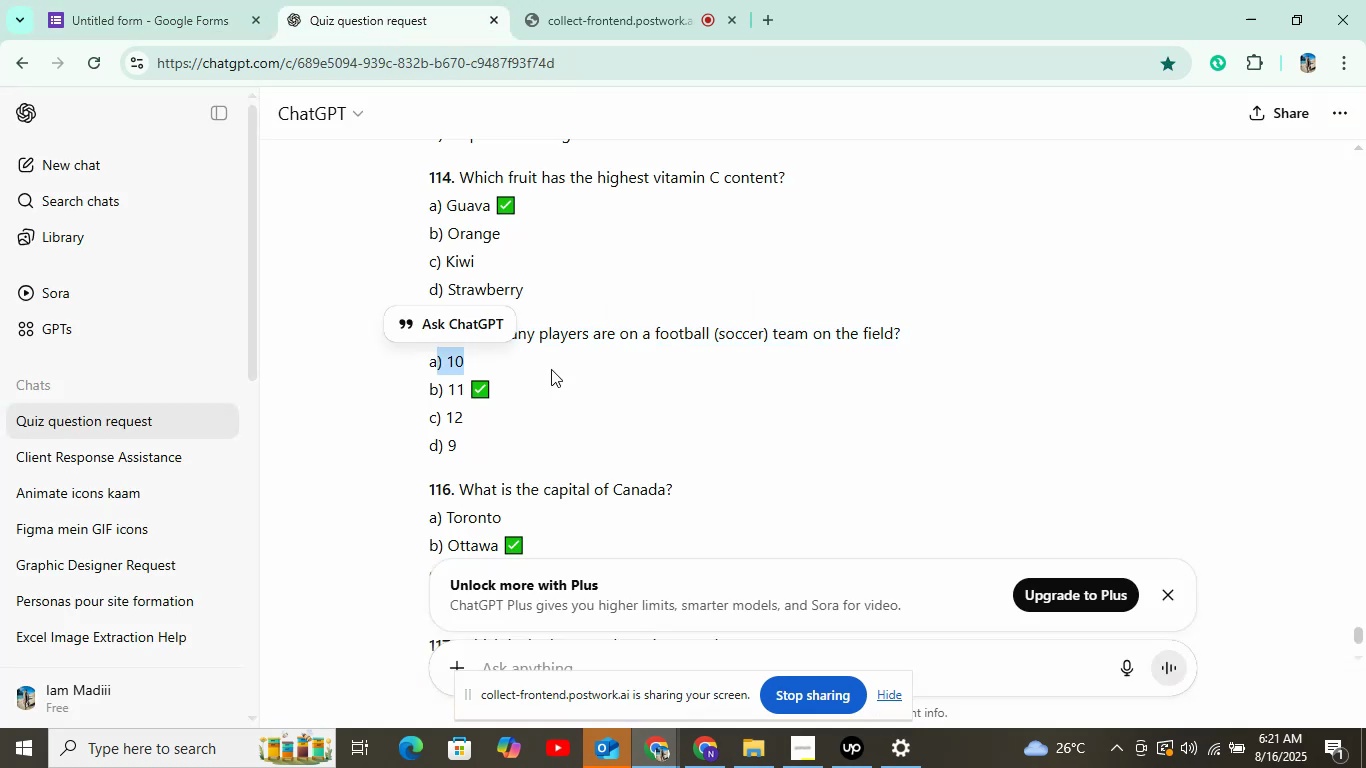 
left_click([553, 369])
 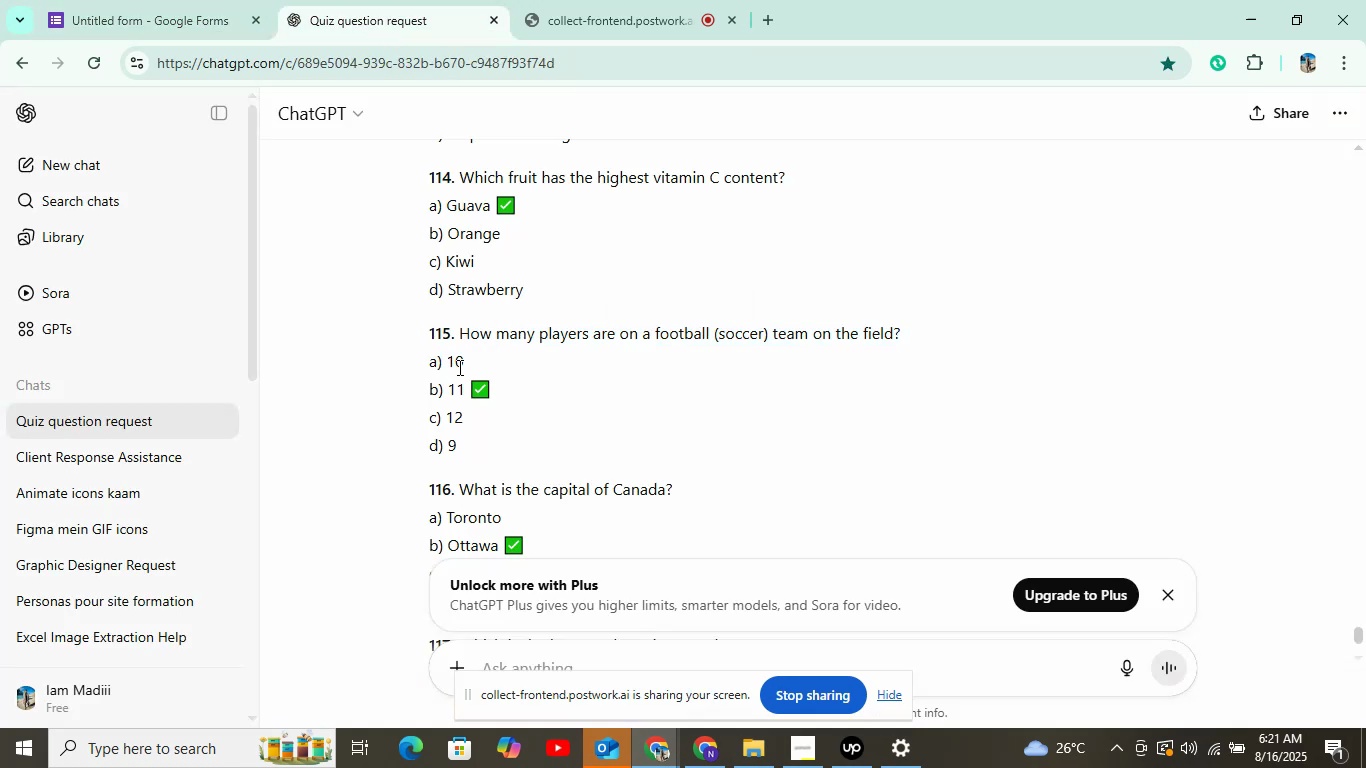 
left_click_drag(start_coordinate=[449, 361], to_coordinate=[486, 361])
 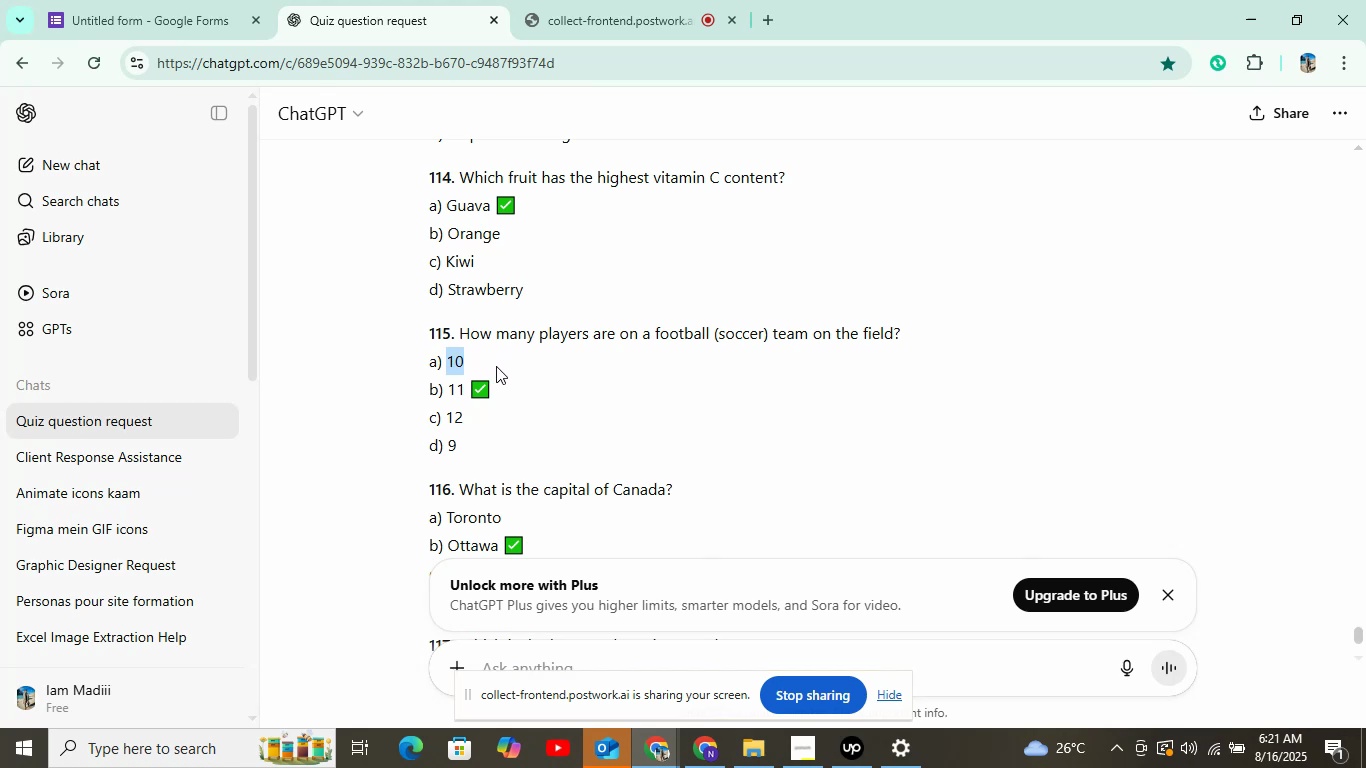 
left_click([511, 353])
 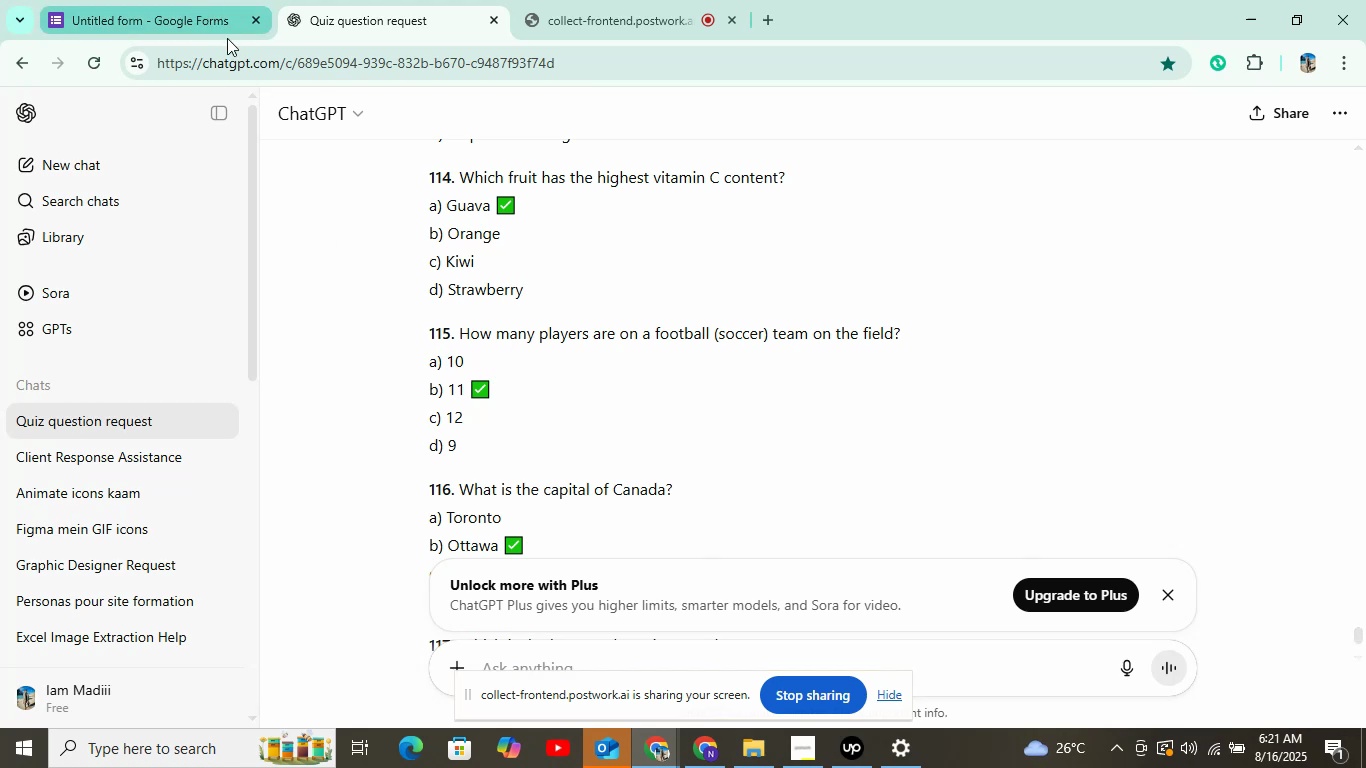 
left_click([122, 11])
 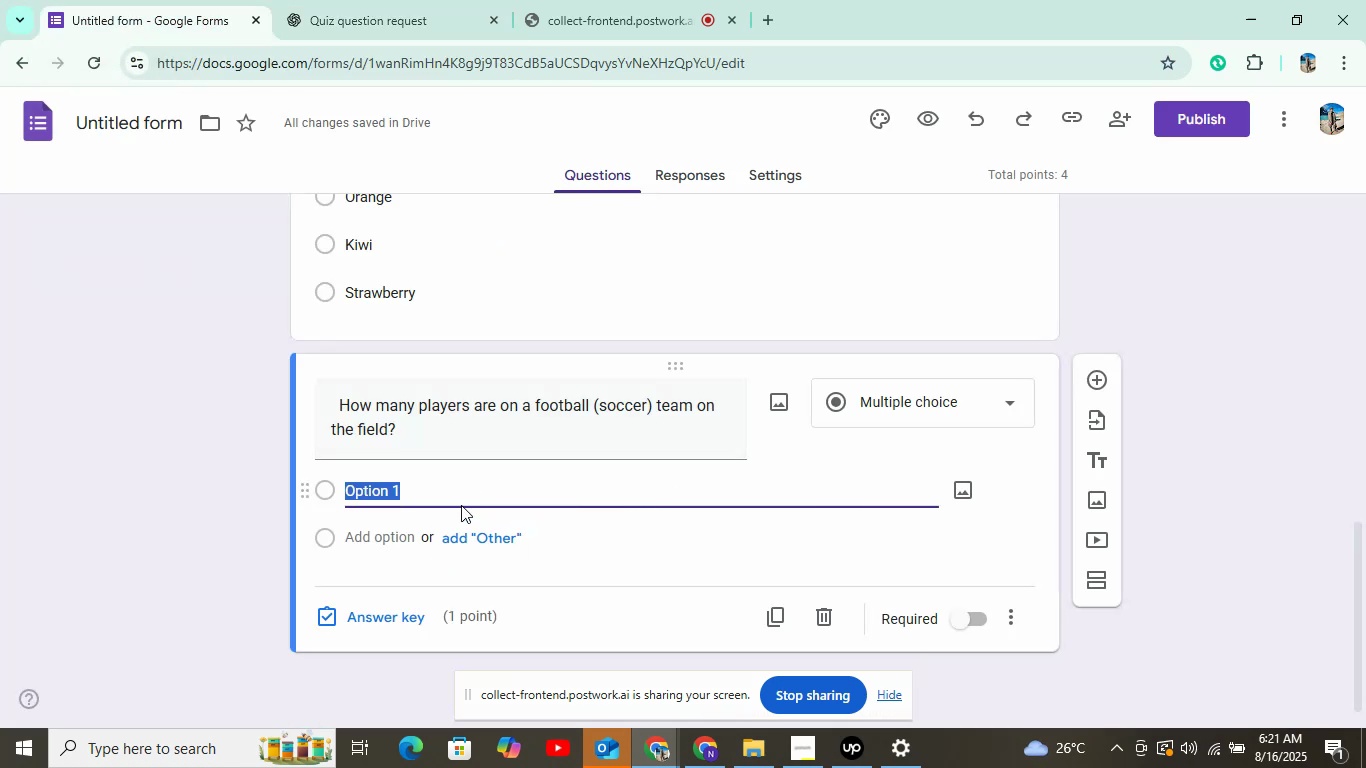 
left_click([465, 475])
 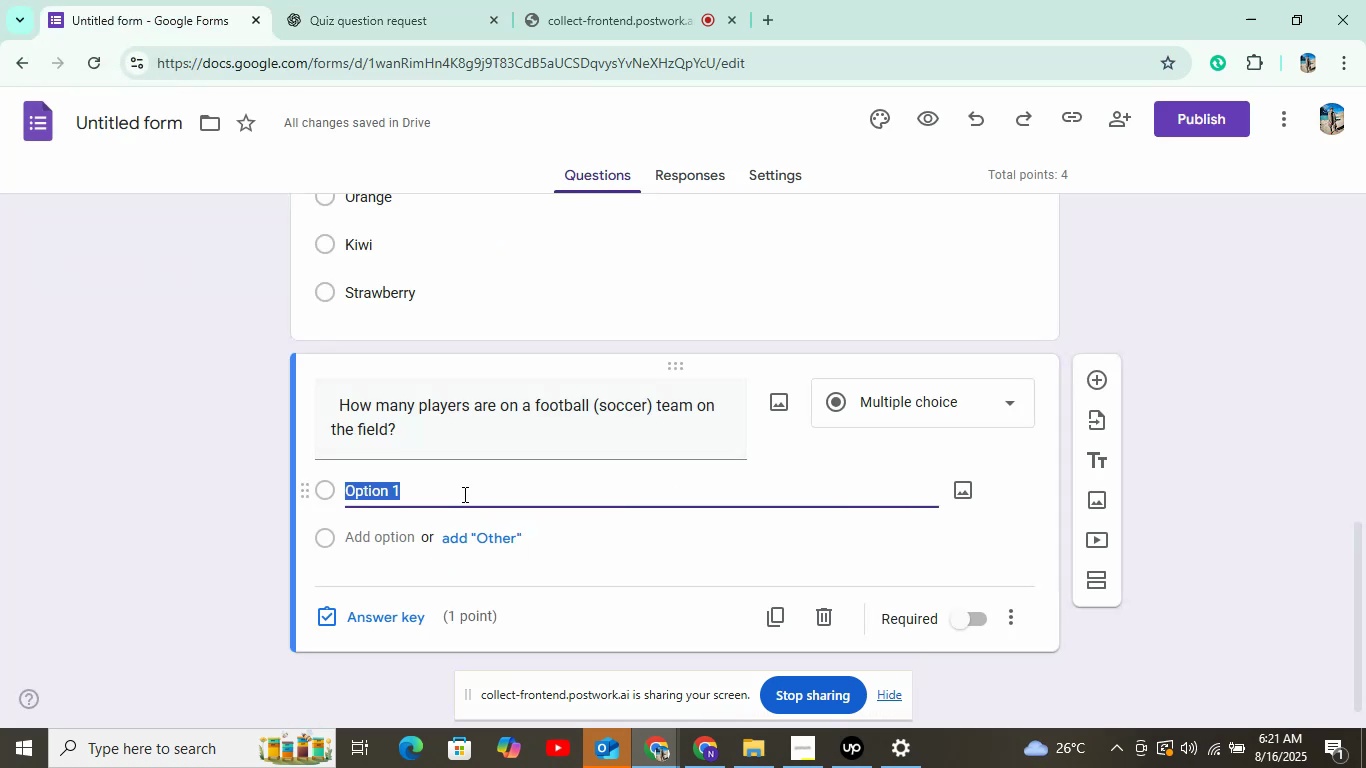 
type(10)
 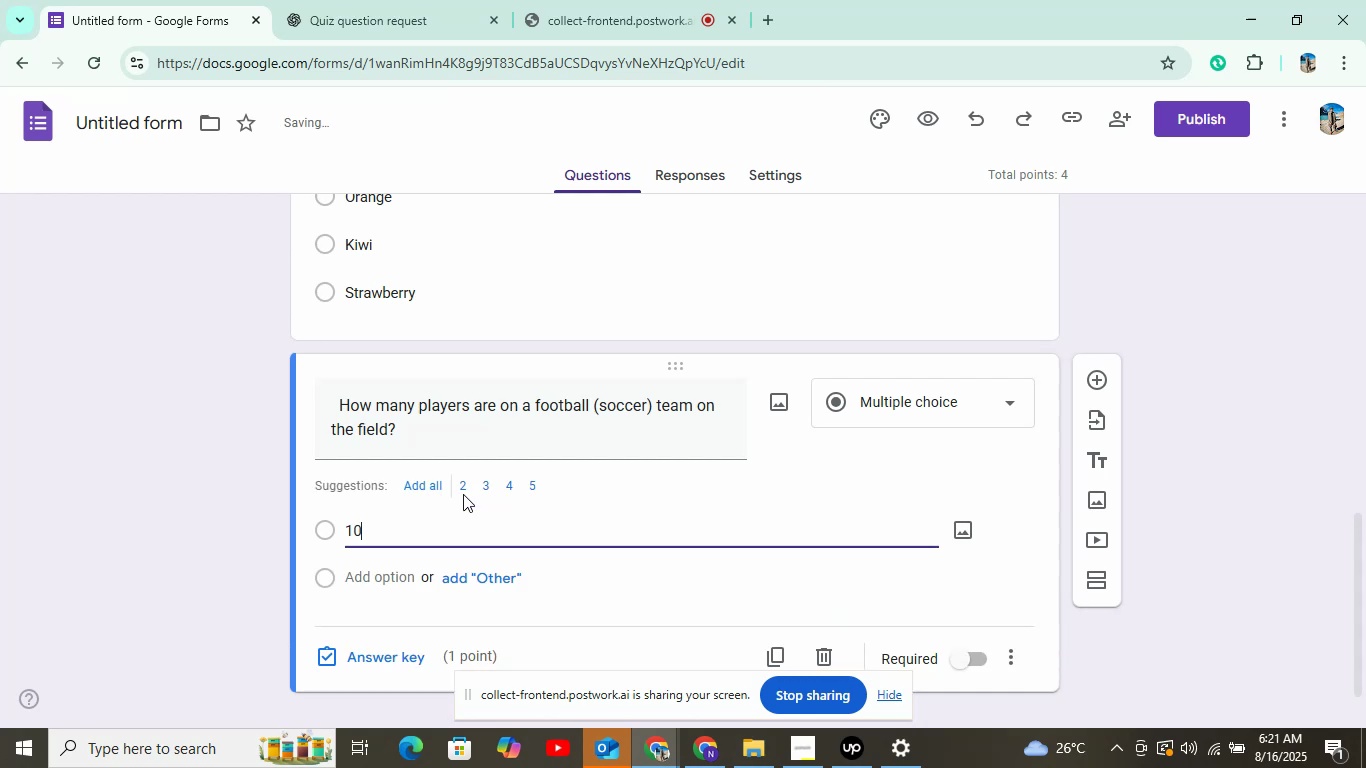 
key(ArrowDown)
 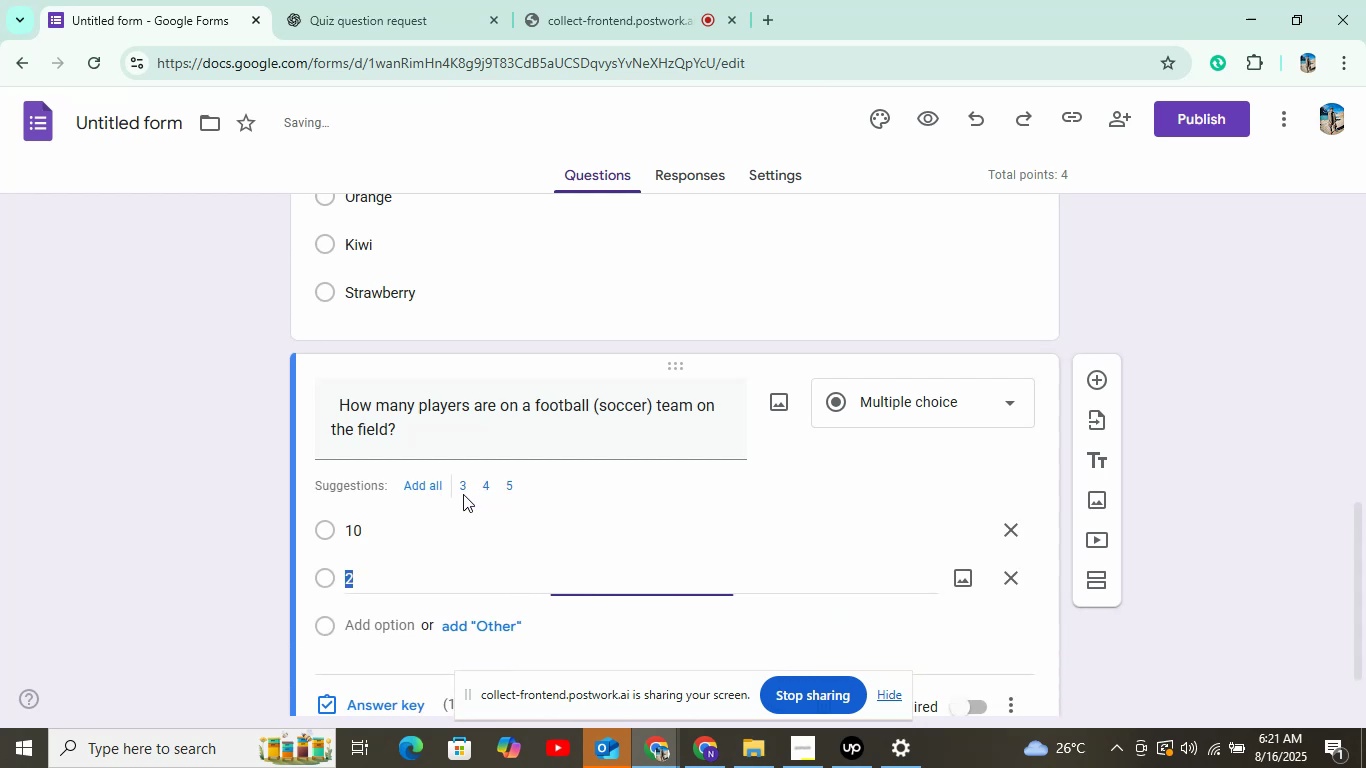 
type(11)
 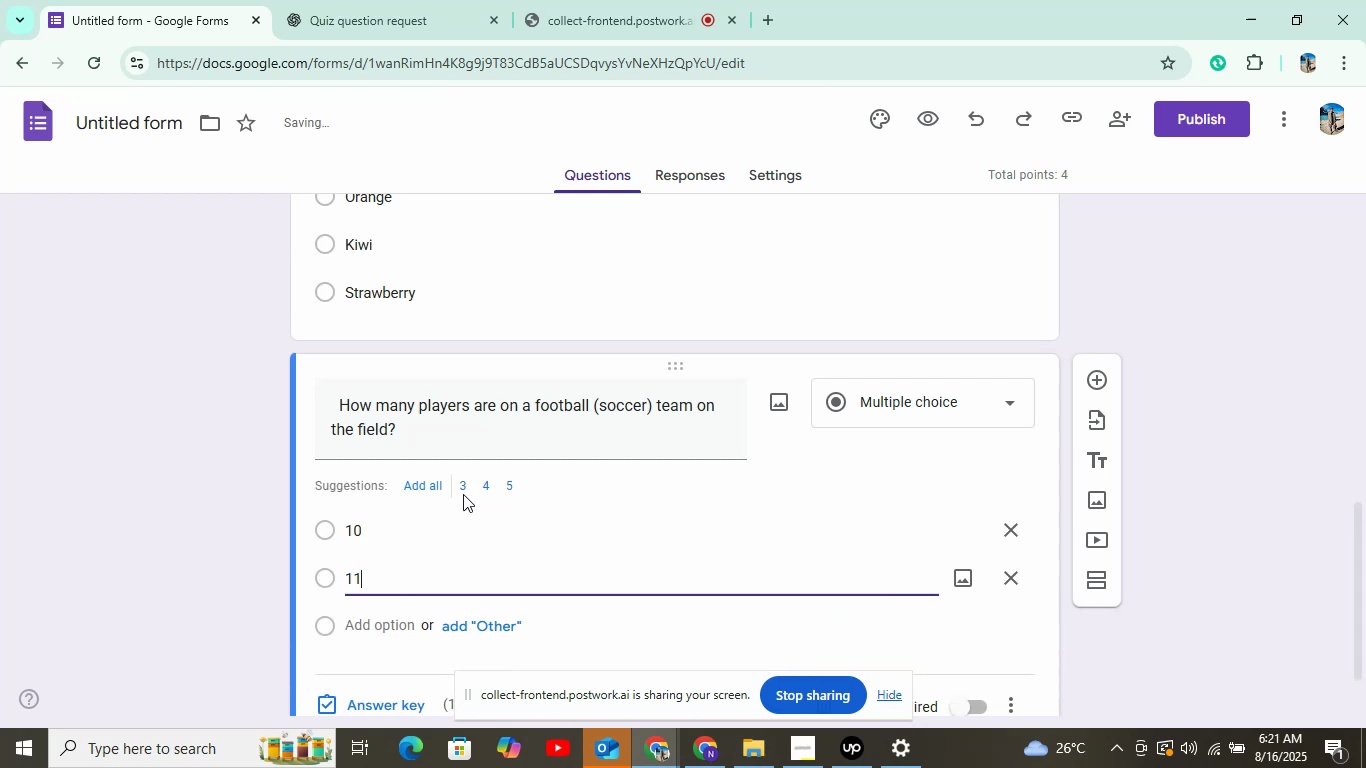 
key(ArrowDown)
 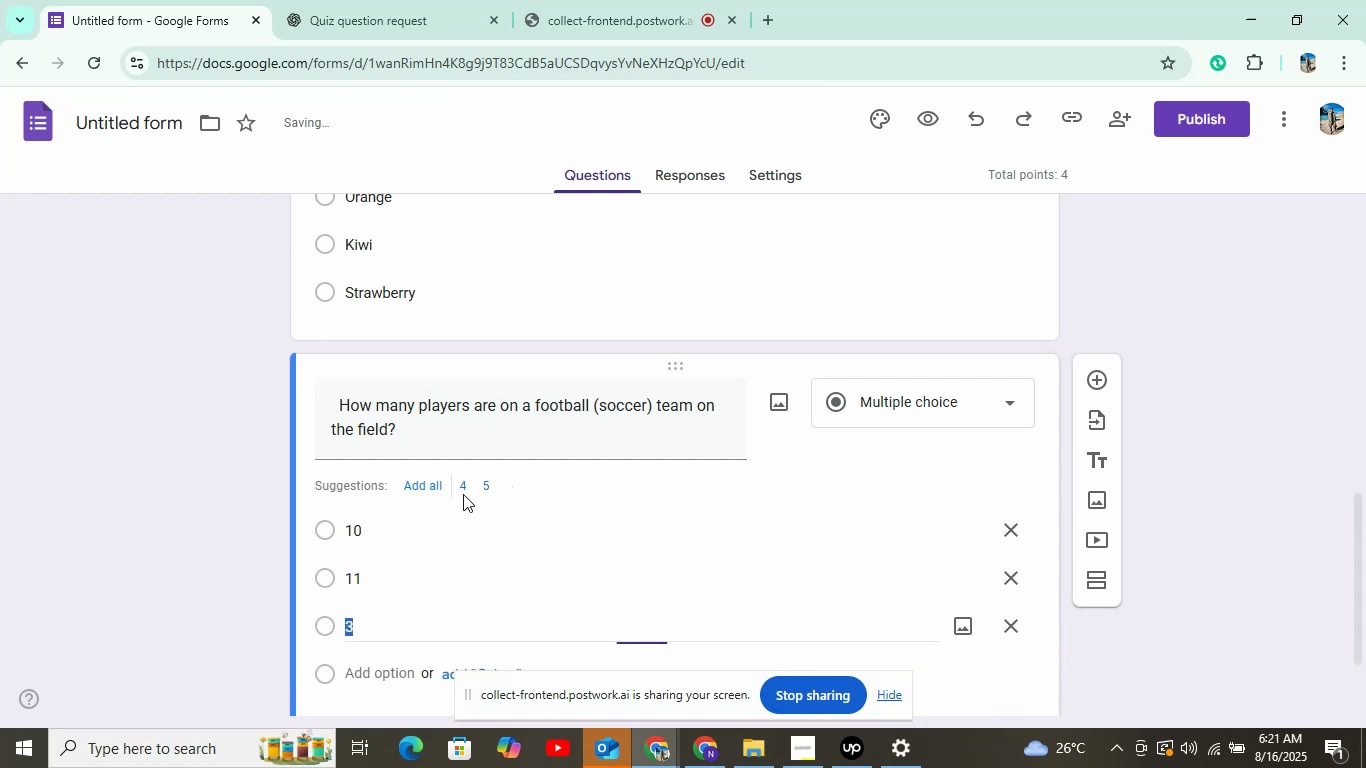 
type(12)
 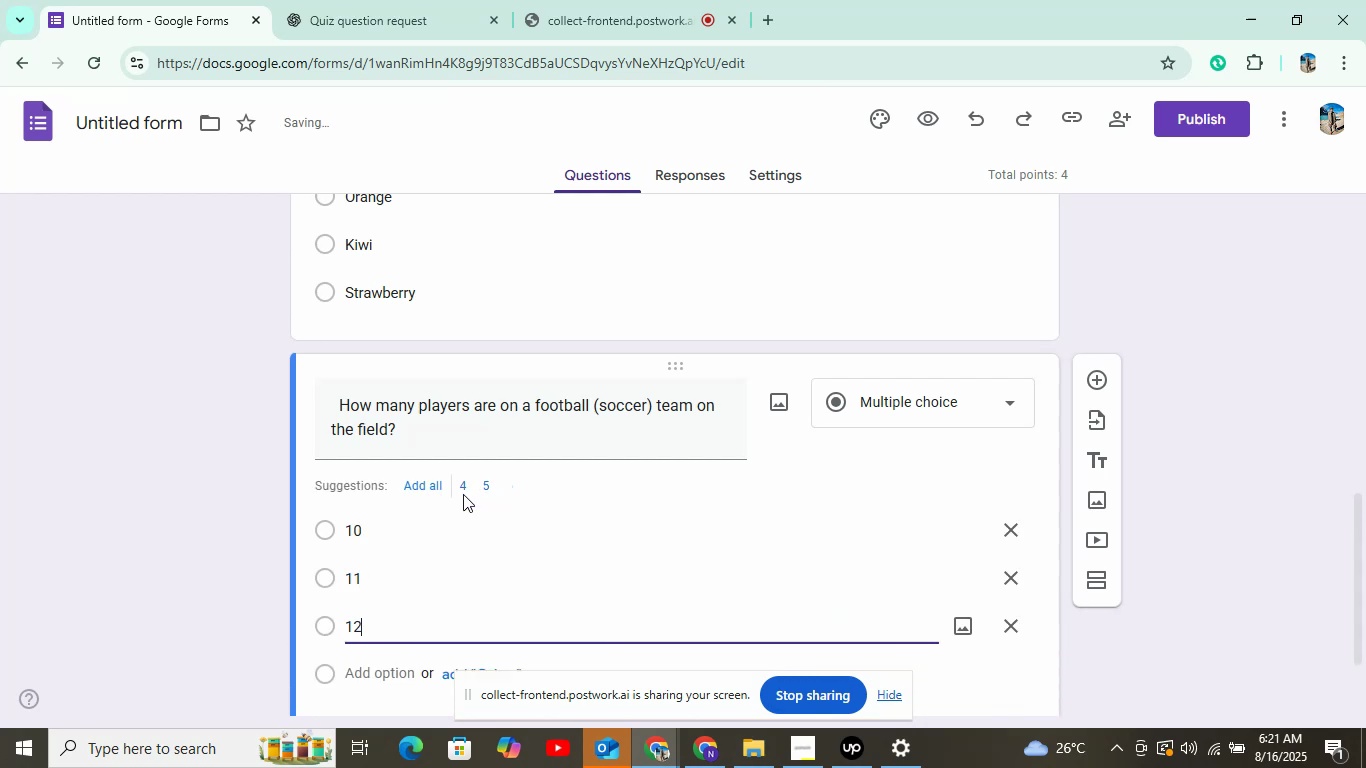 
key(ArrowDown)
 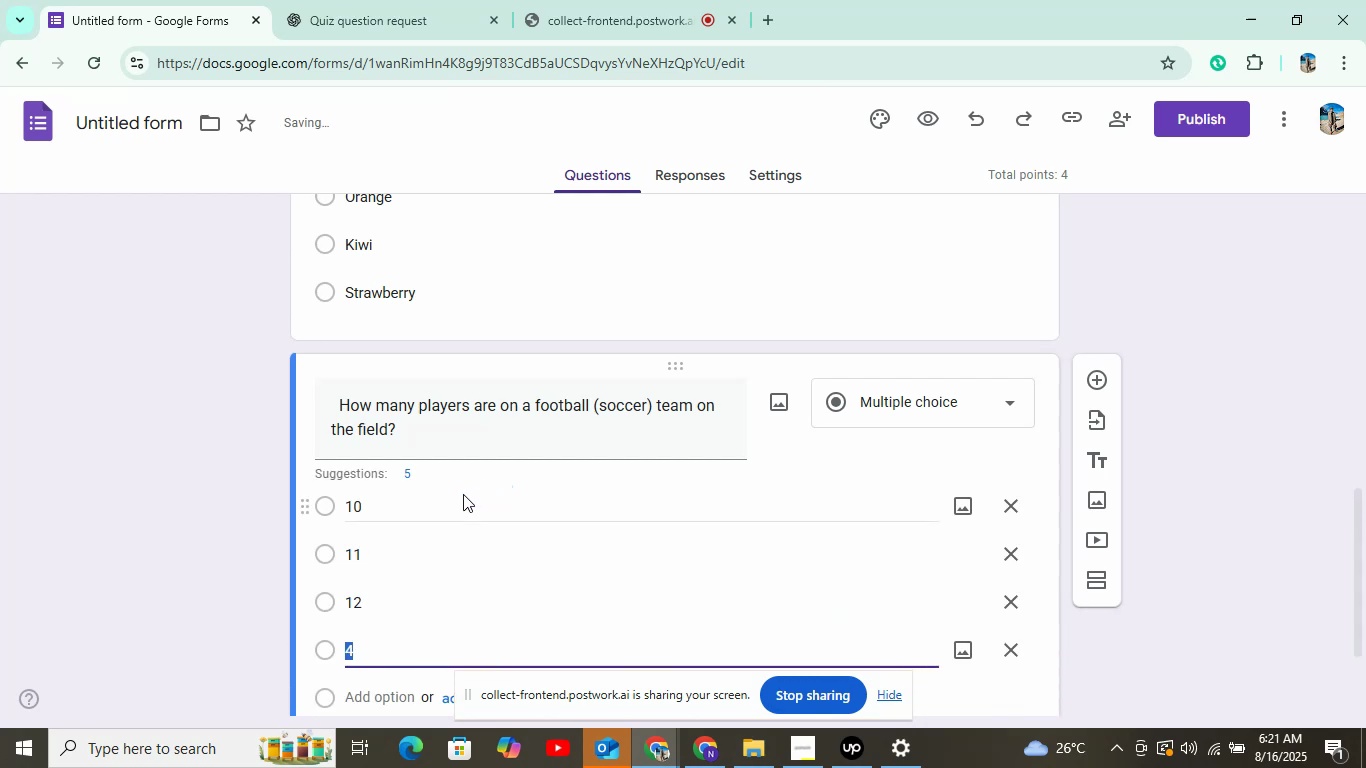 
key(9)
 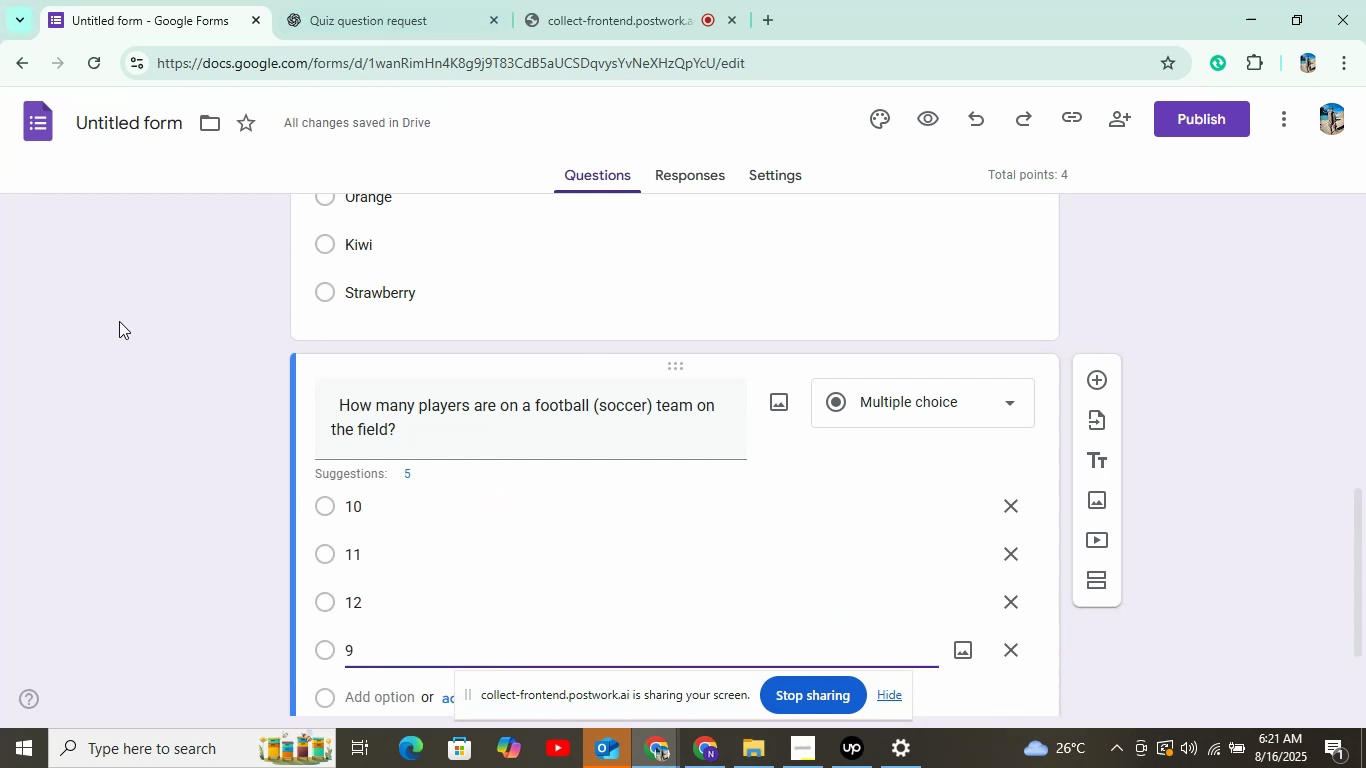 
wait(5.15)
 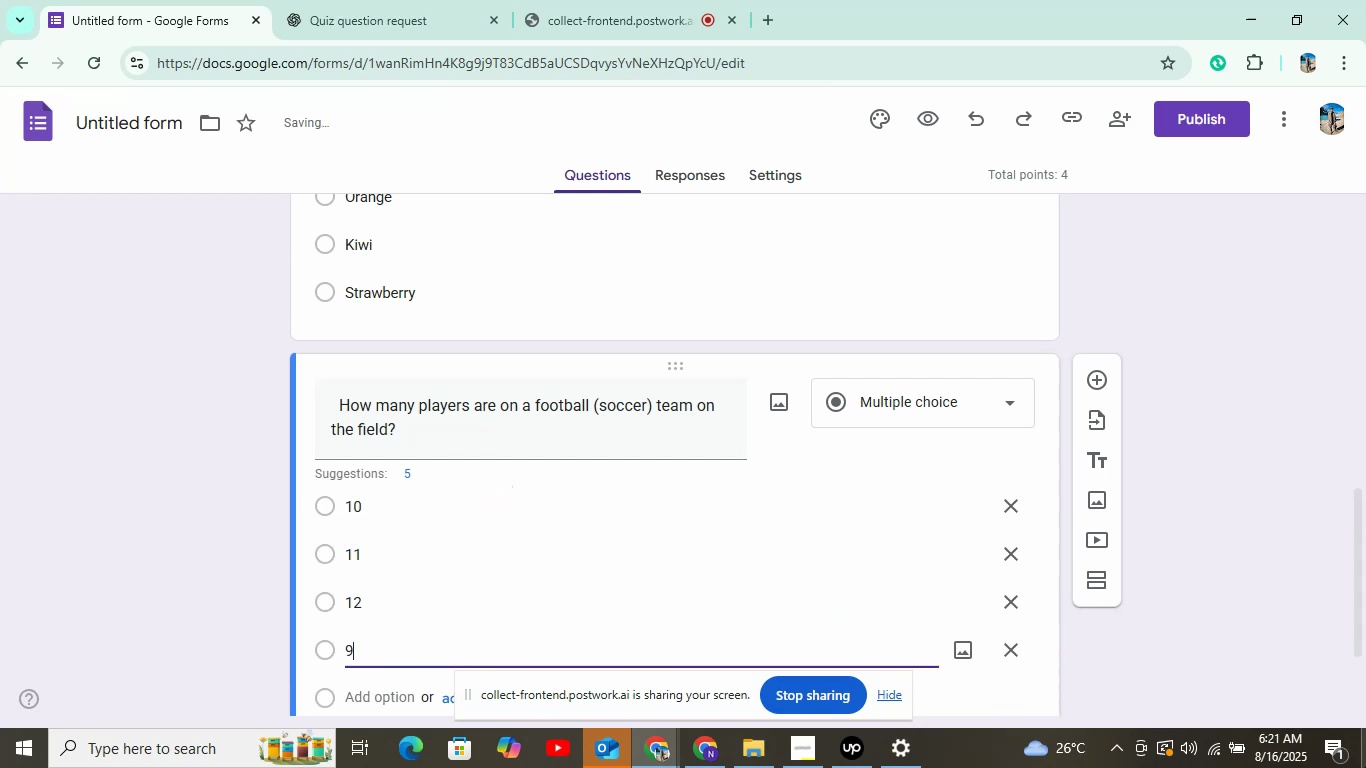 
left_click([365, 35])
 